 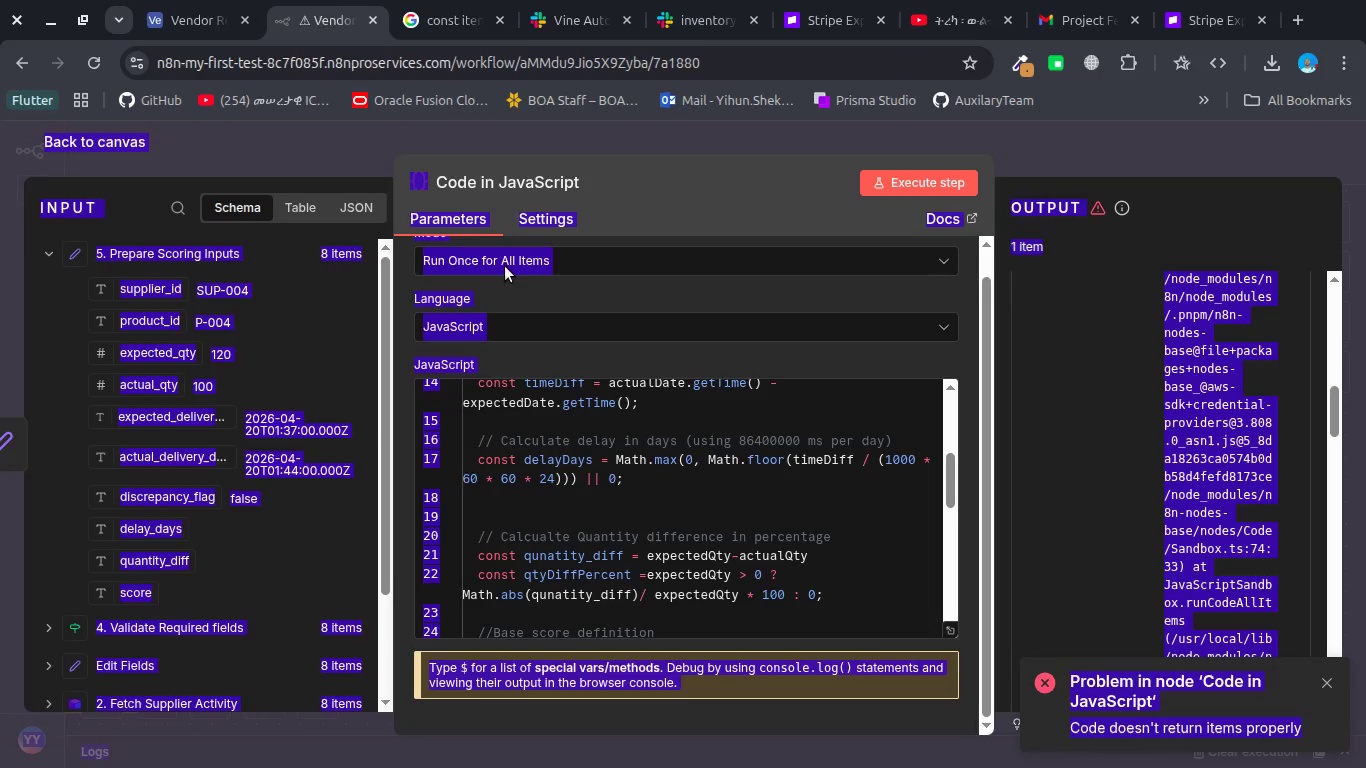 
left_click([640, 474])
 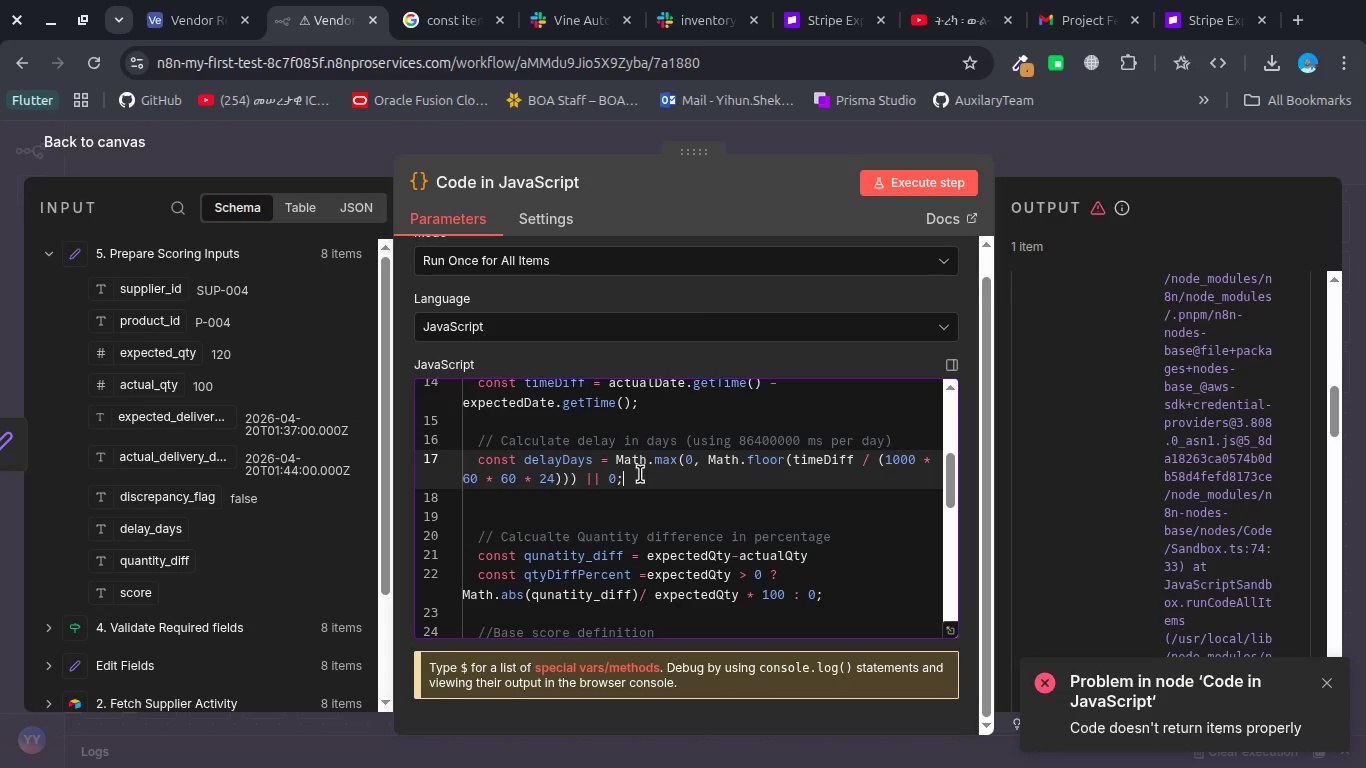 
key(Control+A)
 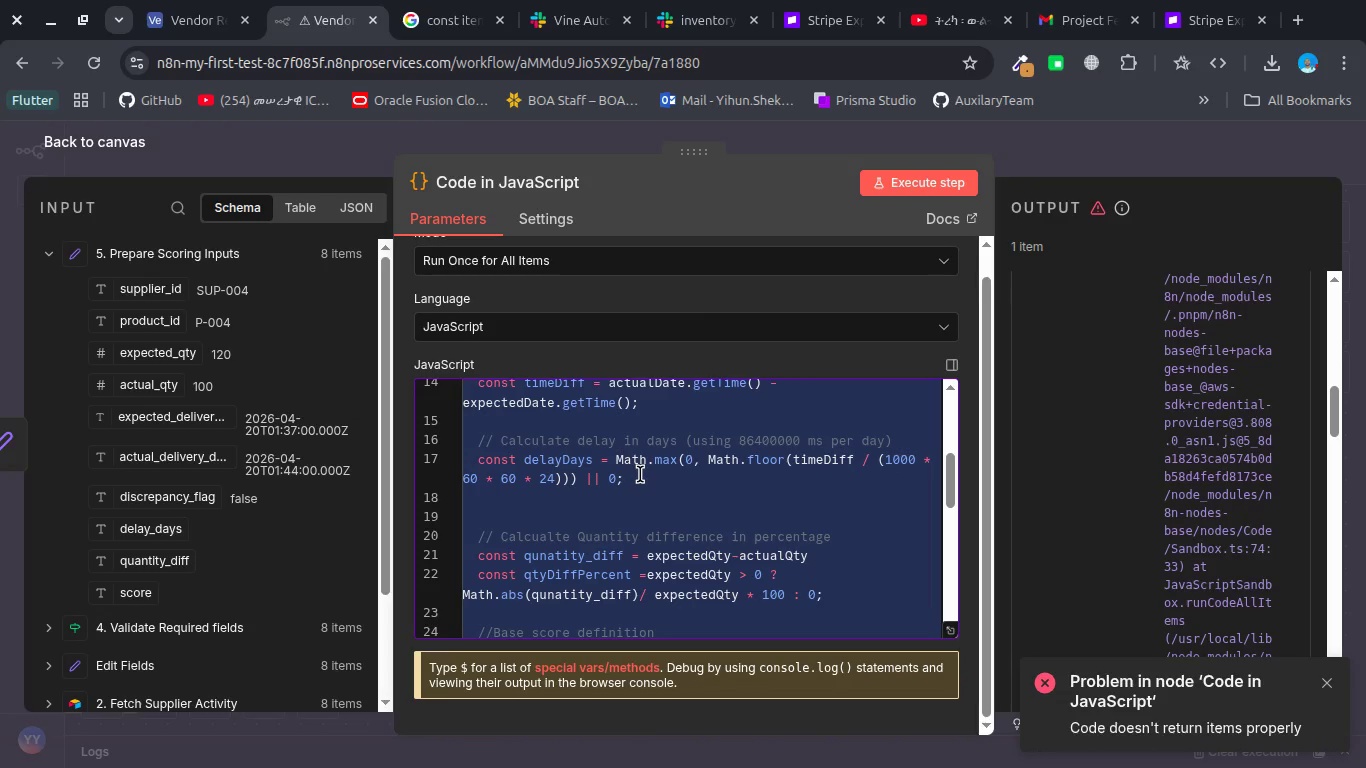 
key(Control+C)
 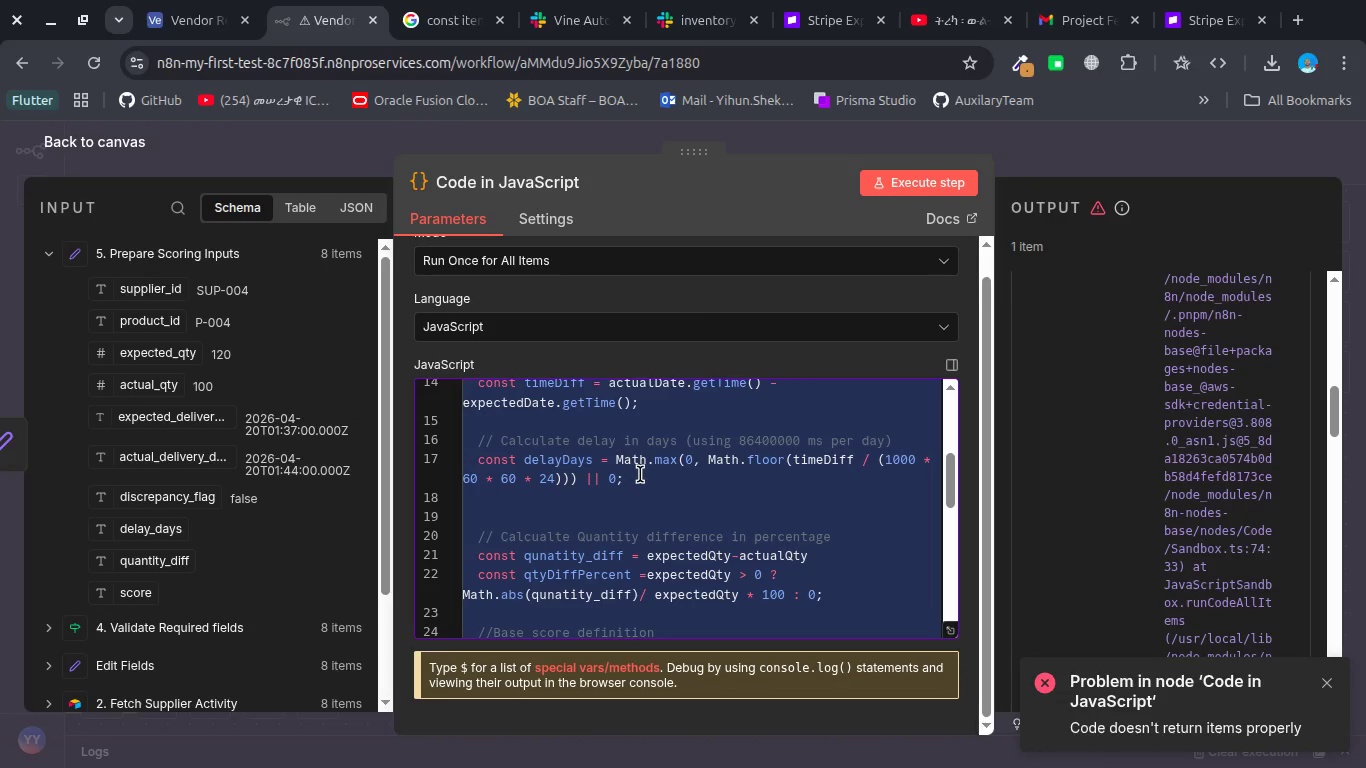 
key(Control+C)
 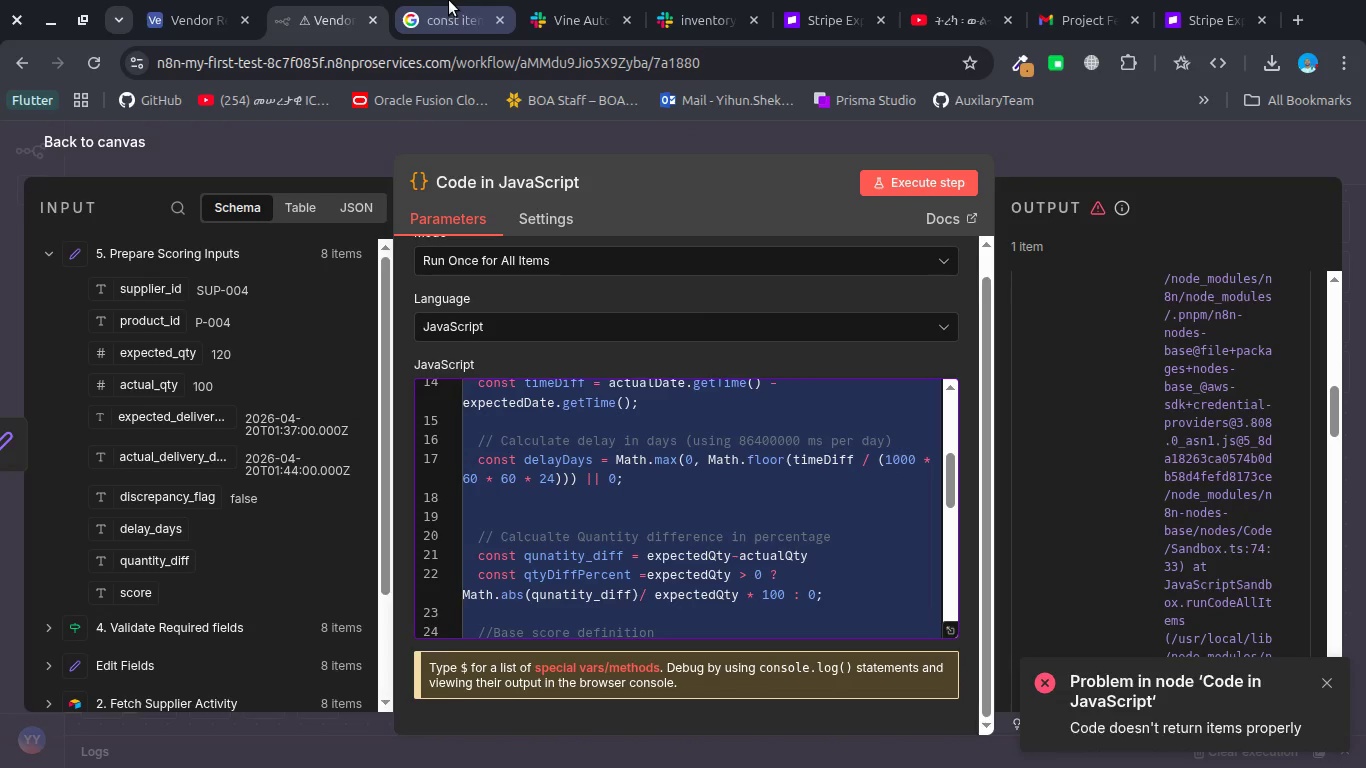 
left_click([449, 0])
 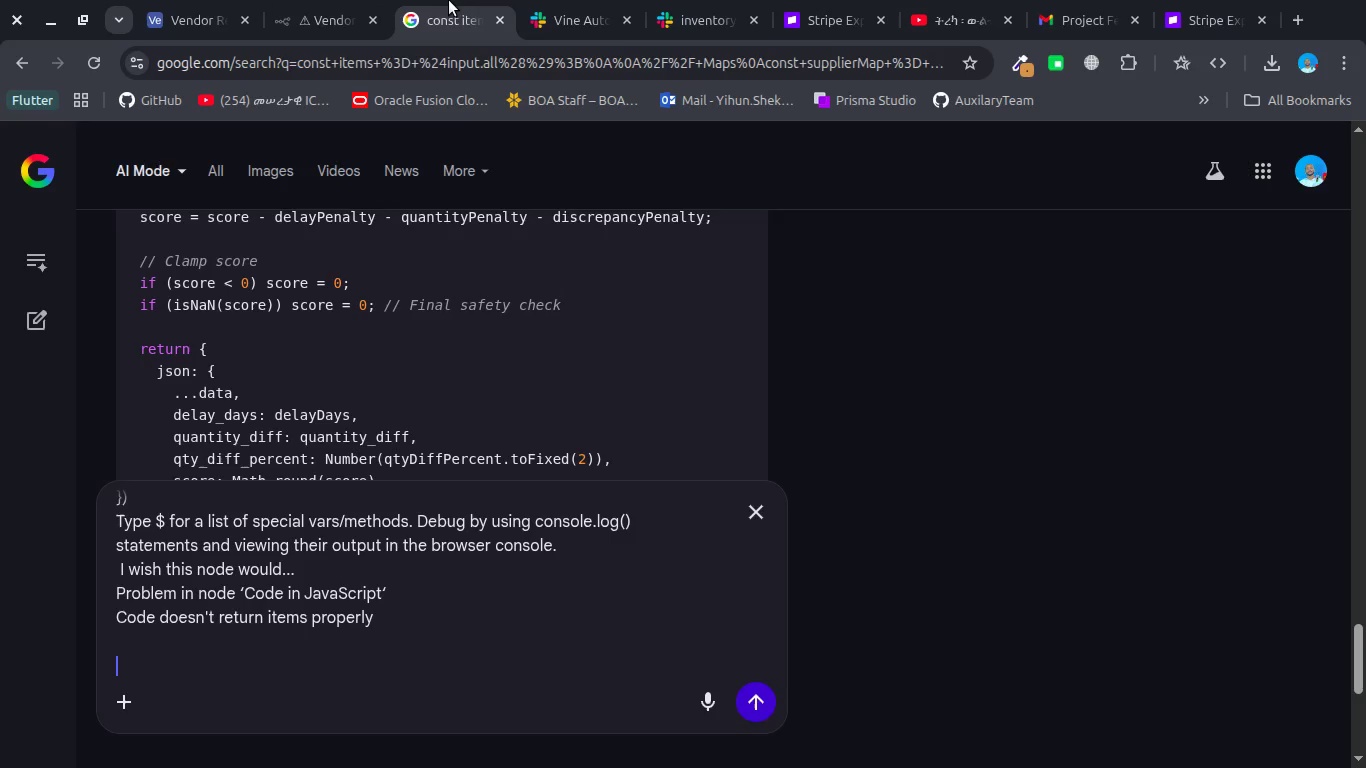 
key(Control+V)
 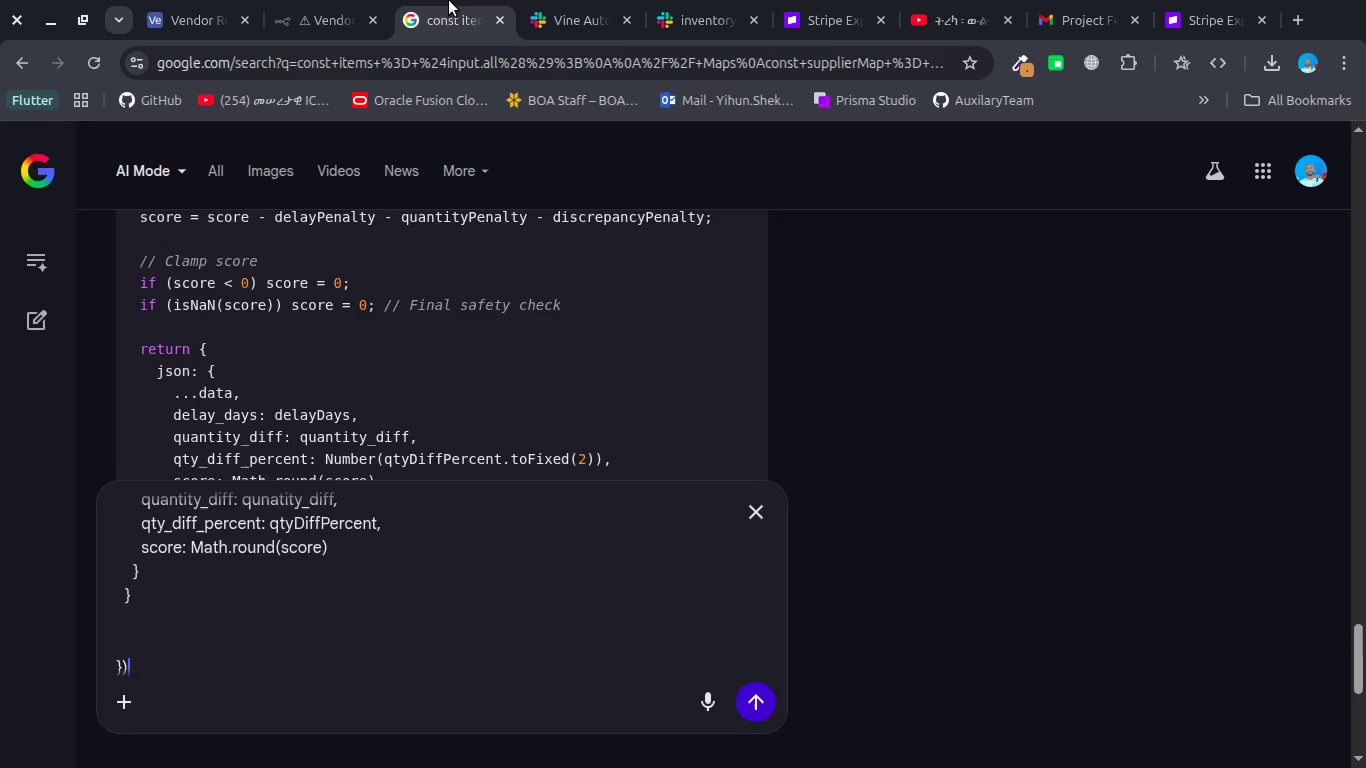 
key(Enter)
 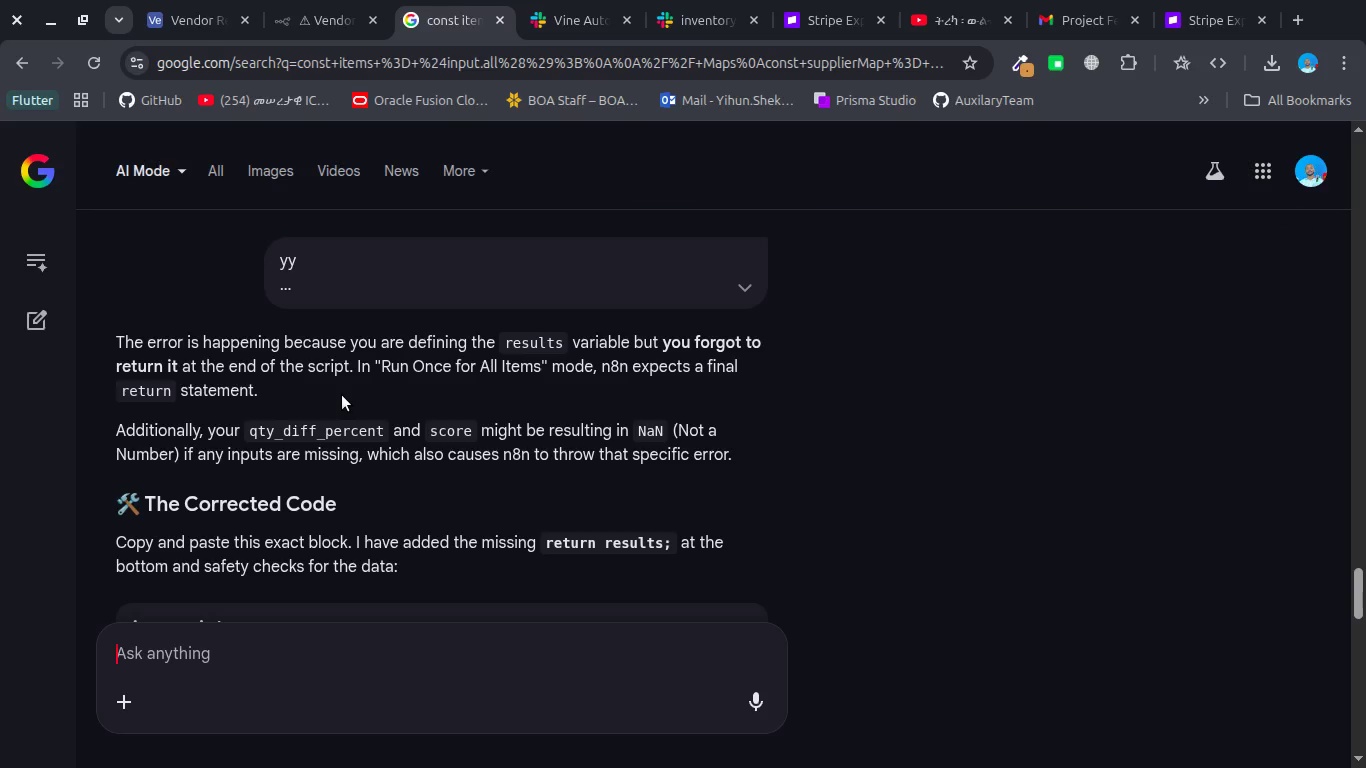 
wait(11.14)
 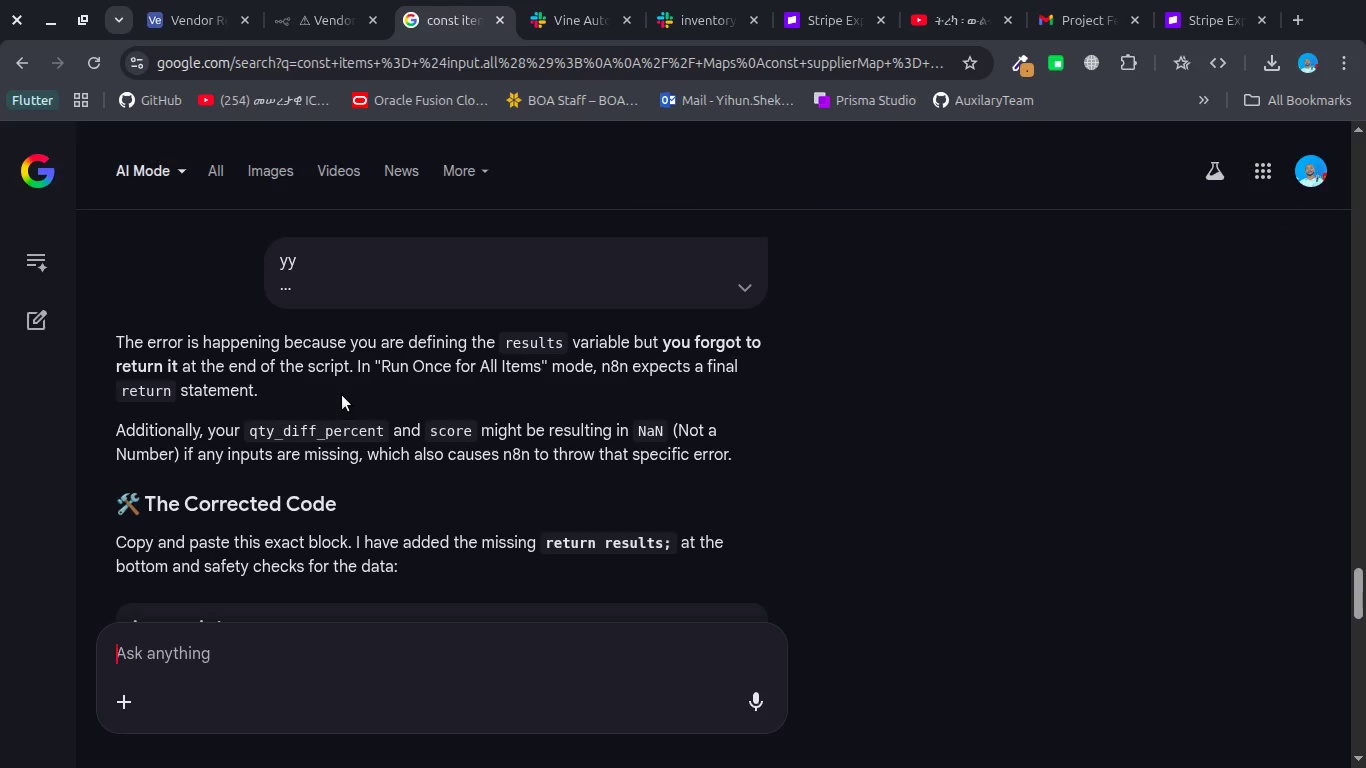 
scroll: coordinate [342, 395], scroll_direction: down, amount: 4.0
 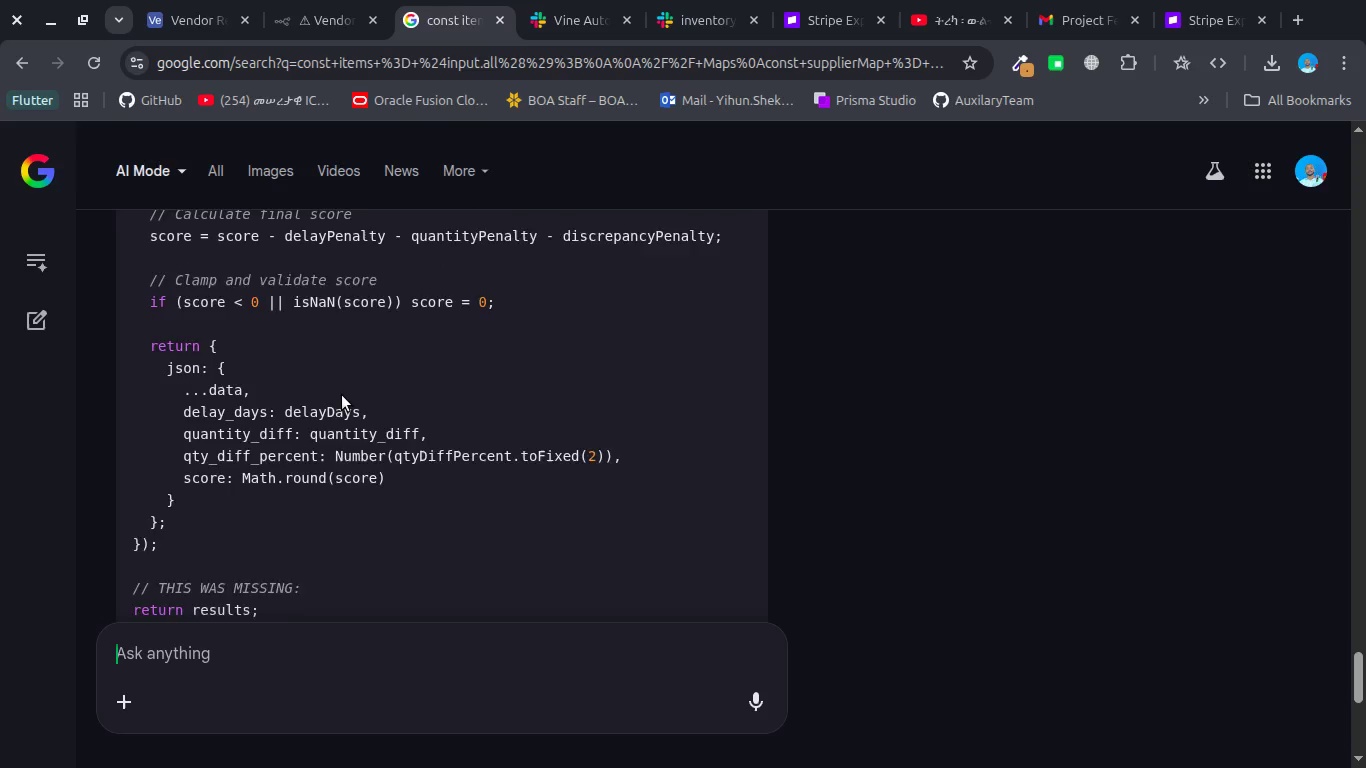 
wait(5.09)
 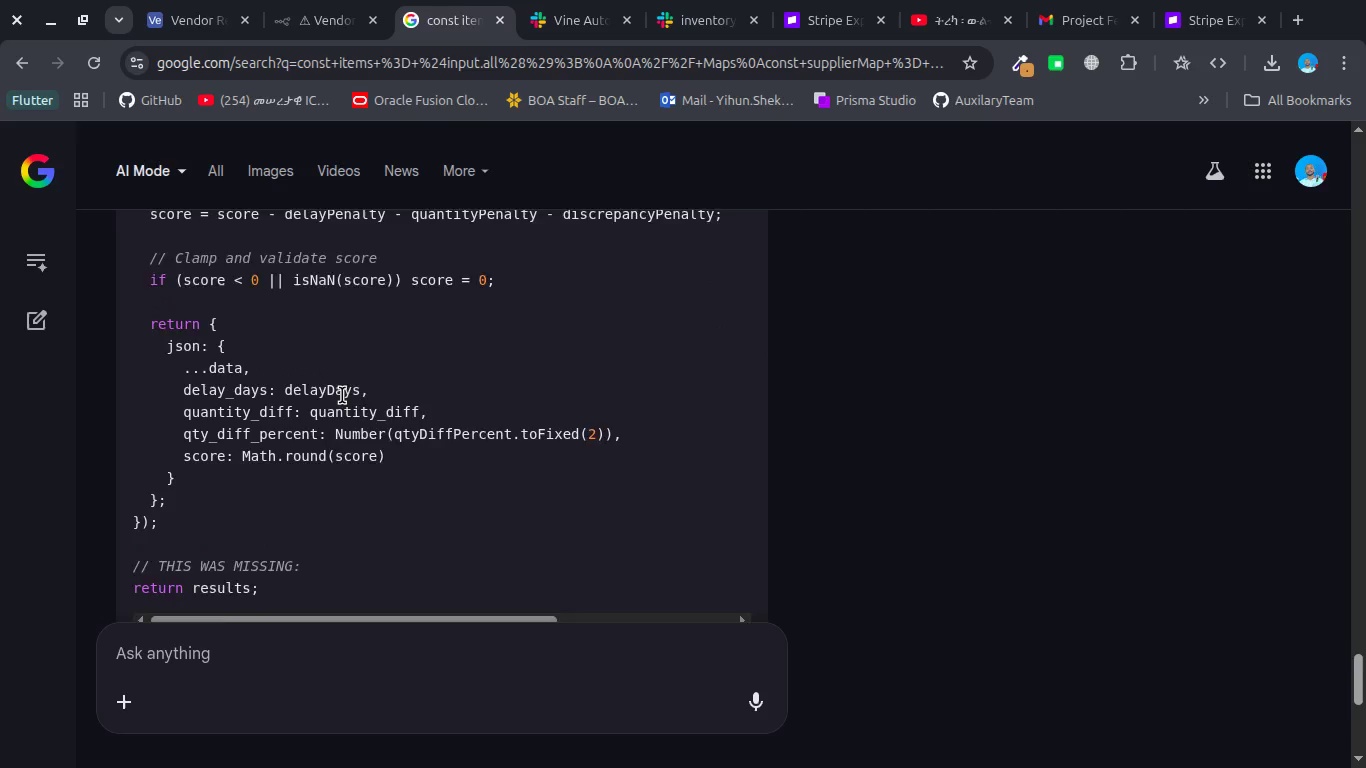 
scroll: coordinate [342, 395], scroll_direction: up, amount: 1.0
 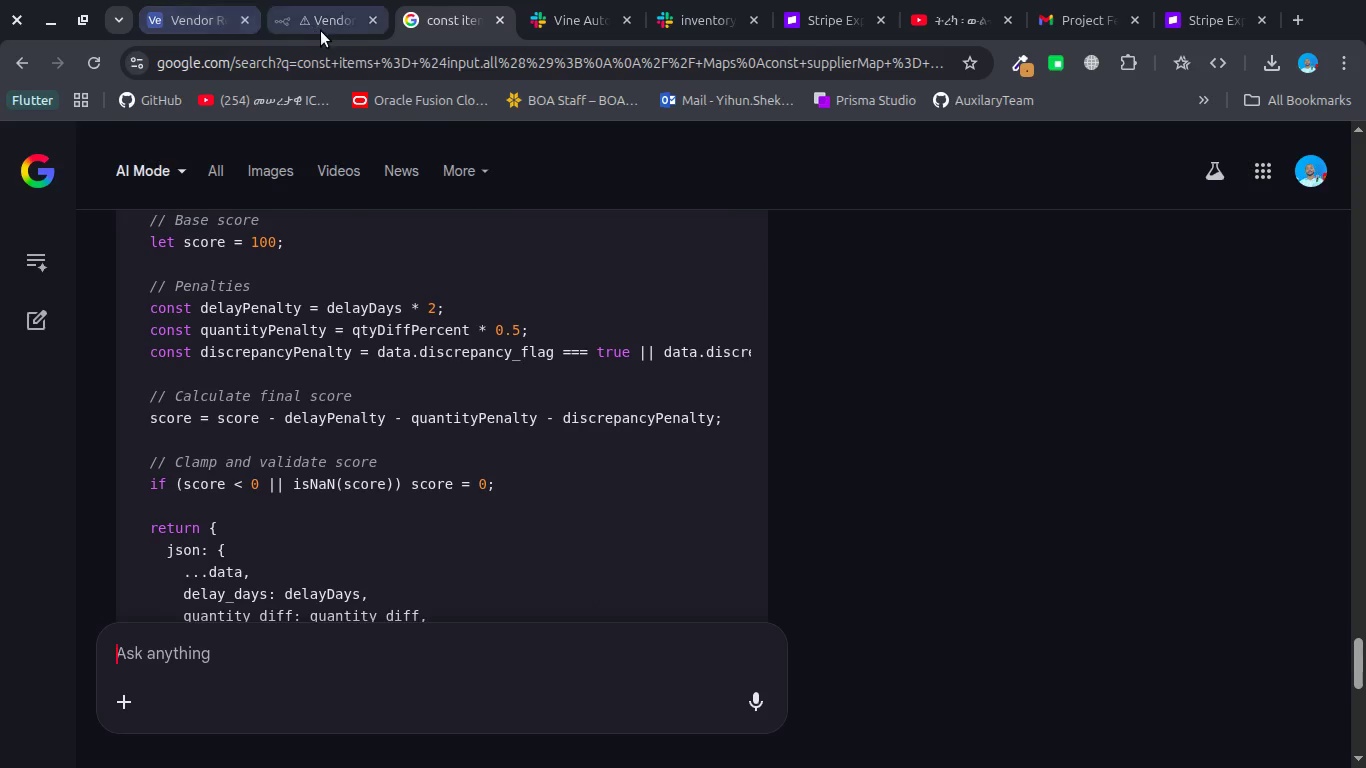 
left_click([323, 31])
 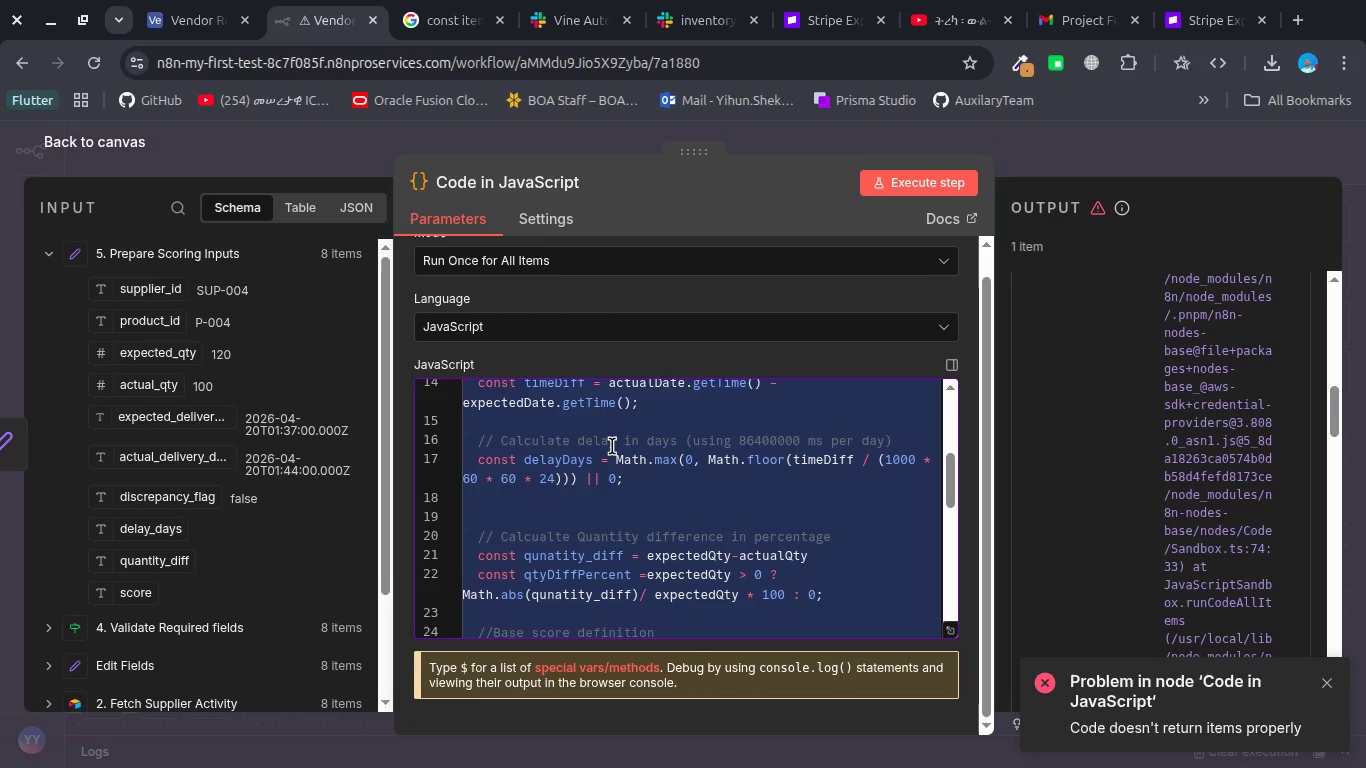 
left_click([612, 446])
 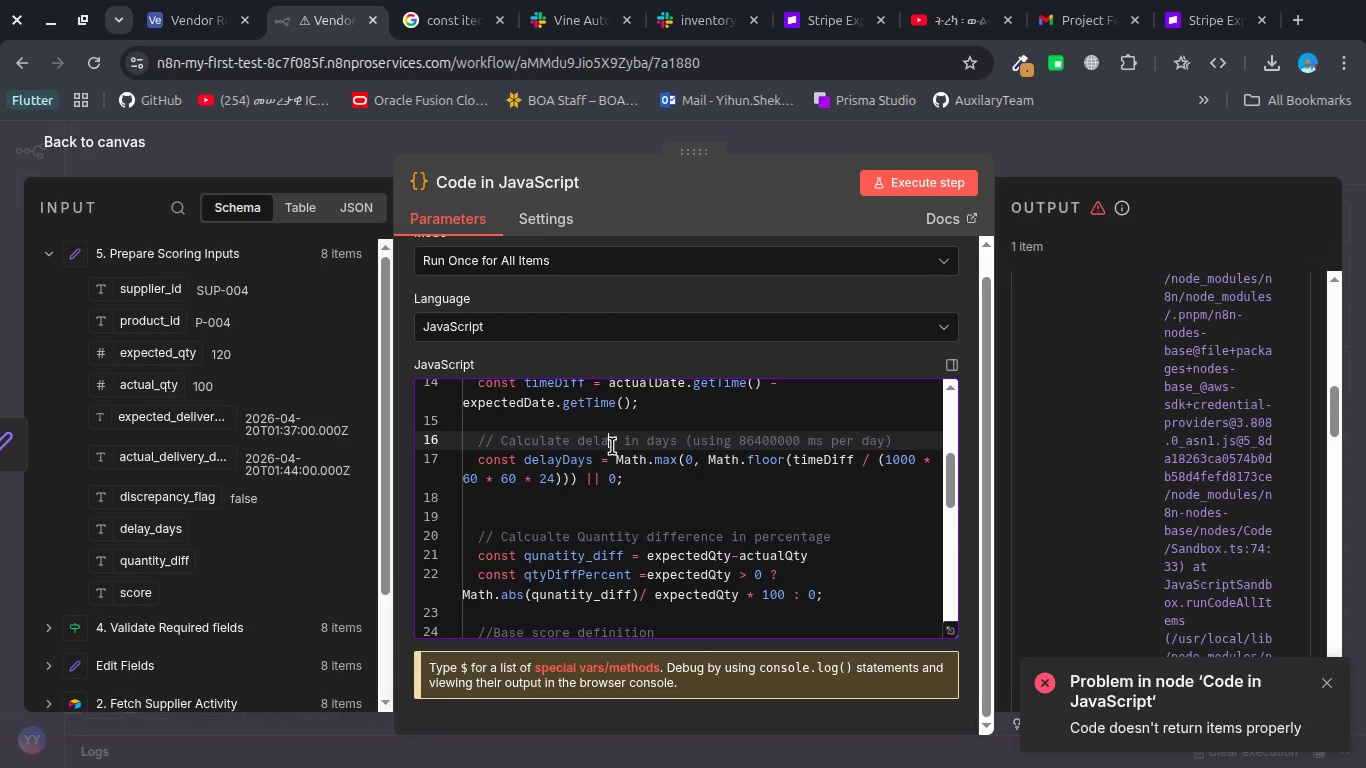 
scroll: coordinate [612, 446], scroll_direction: down, amount: 7.0
 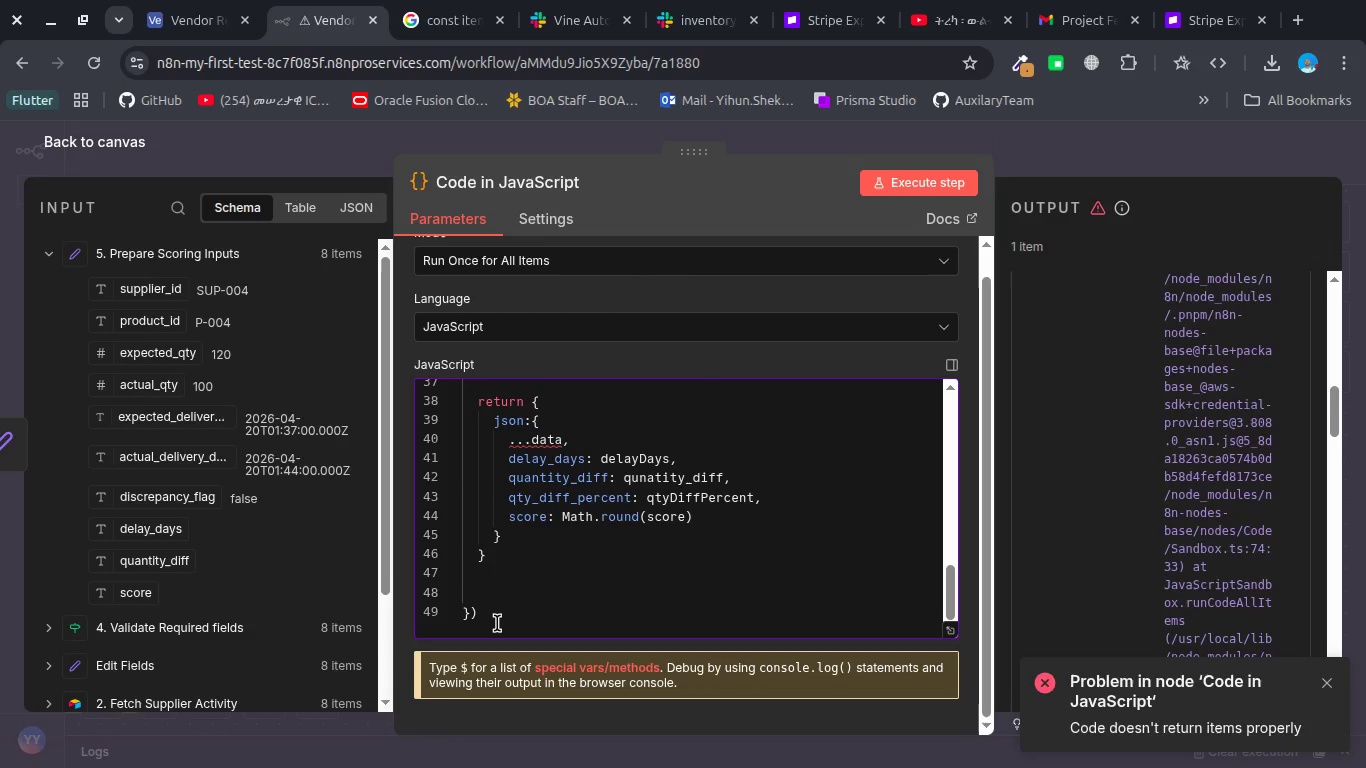 
left_click([497, 623])
 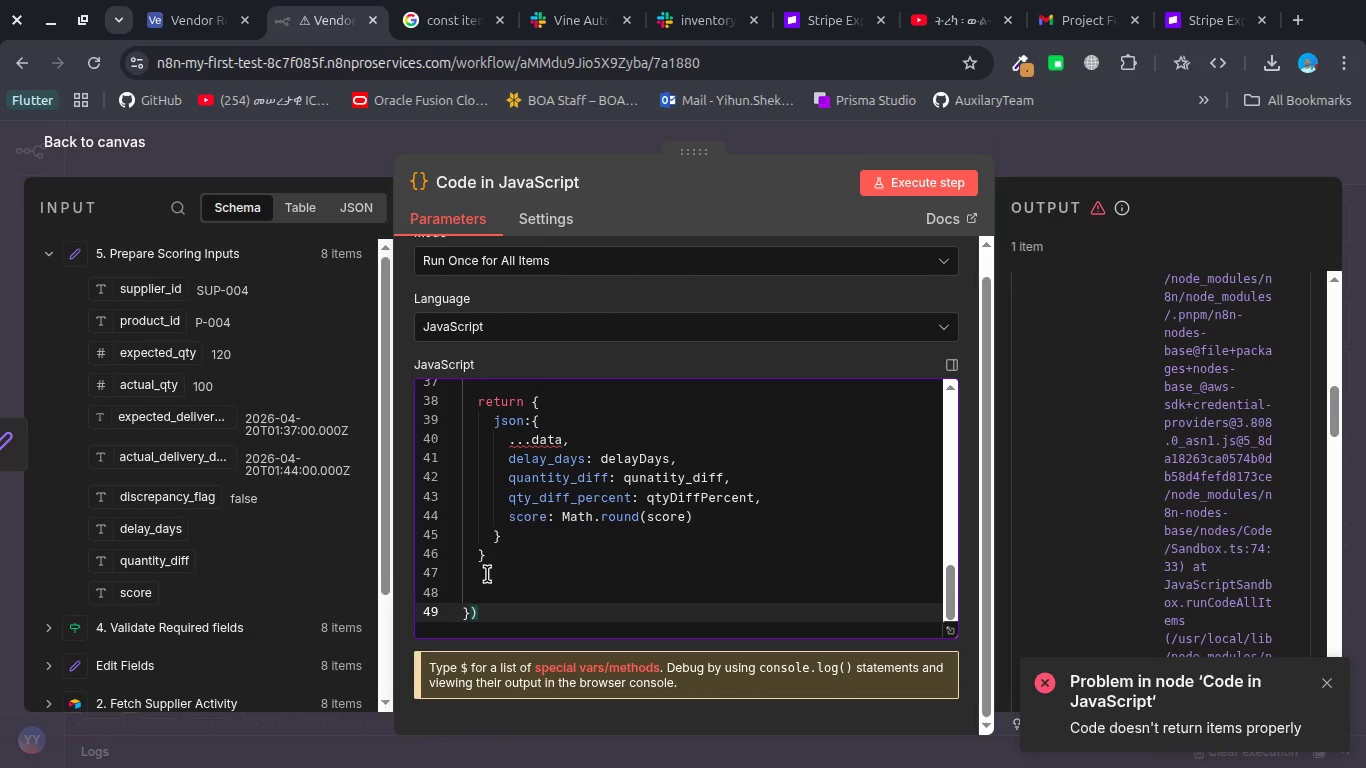 
left_click([483, 592])
 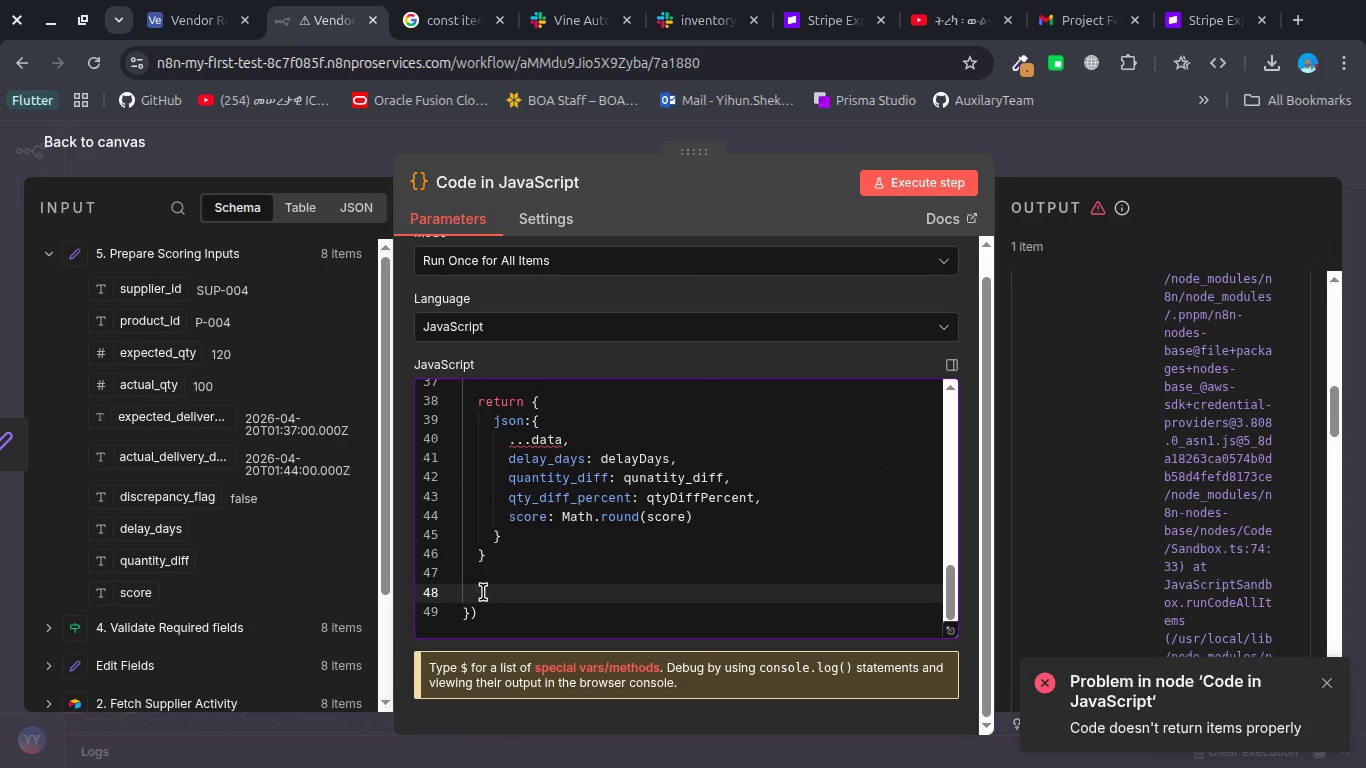 
key(Backspace)
 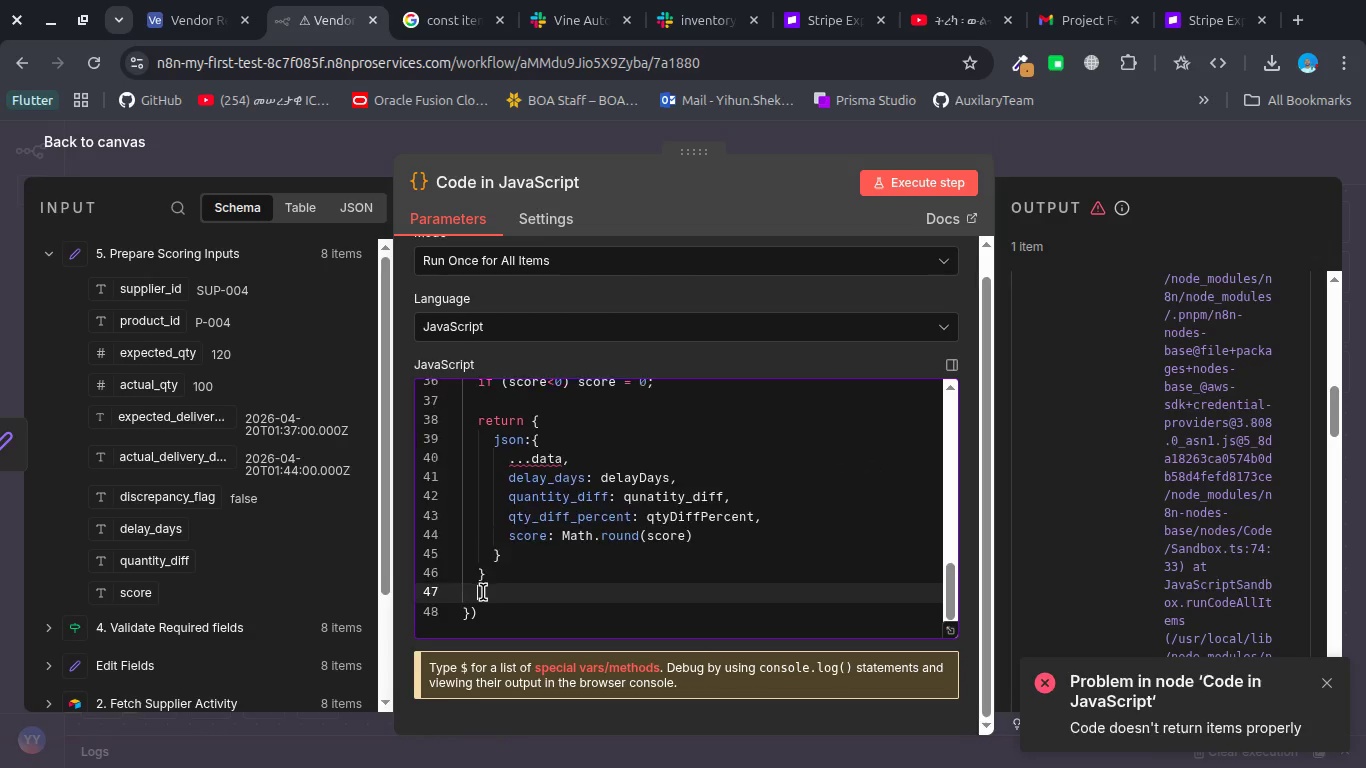 
key(Backspace)
 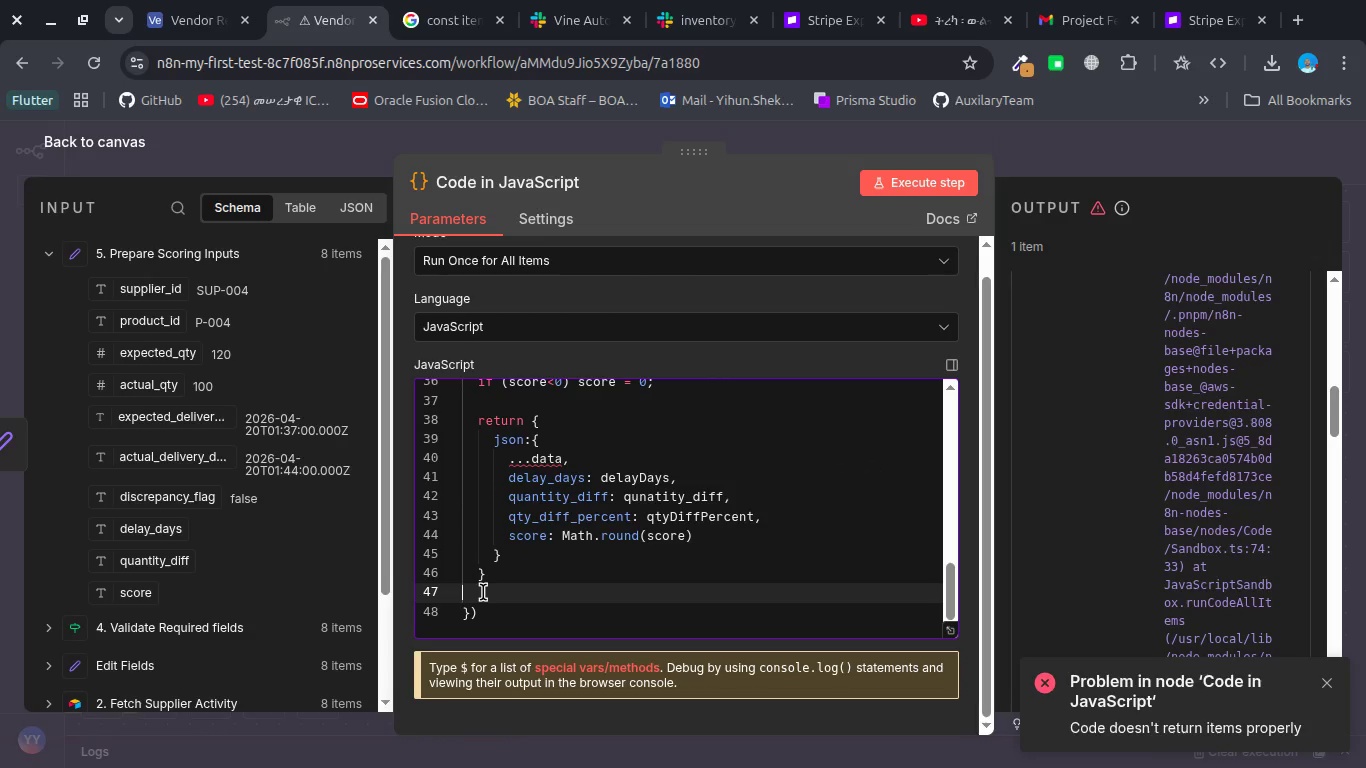 
key(Backspace)
 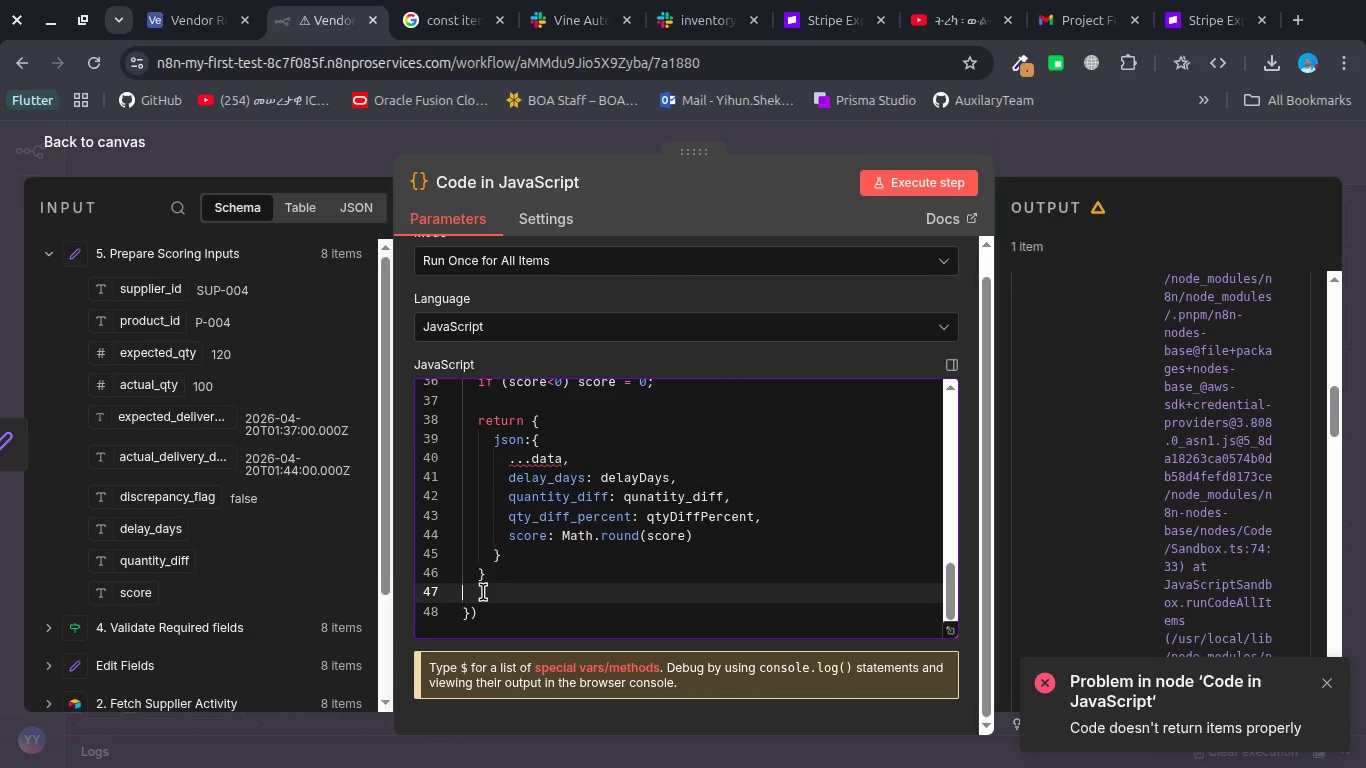 
key(Backspace)
 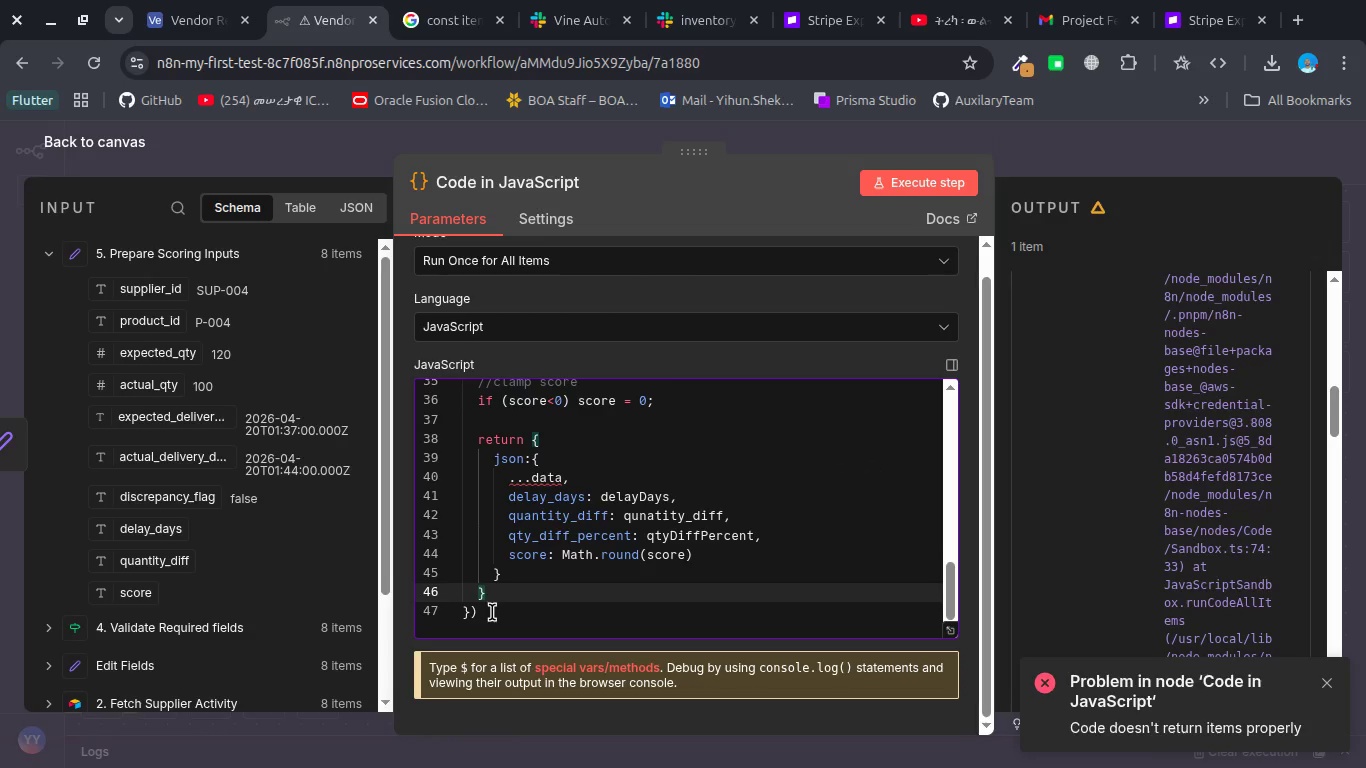 
left_click([492, 612])
 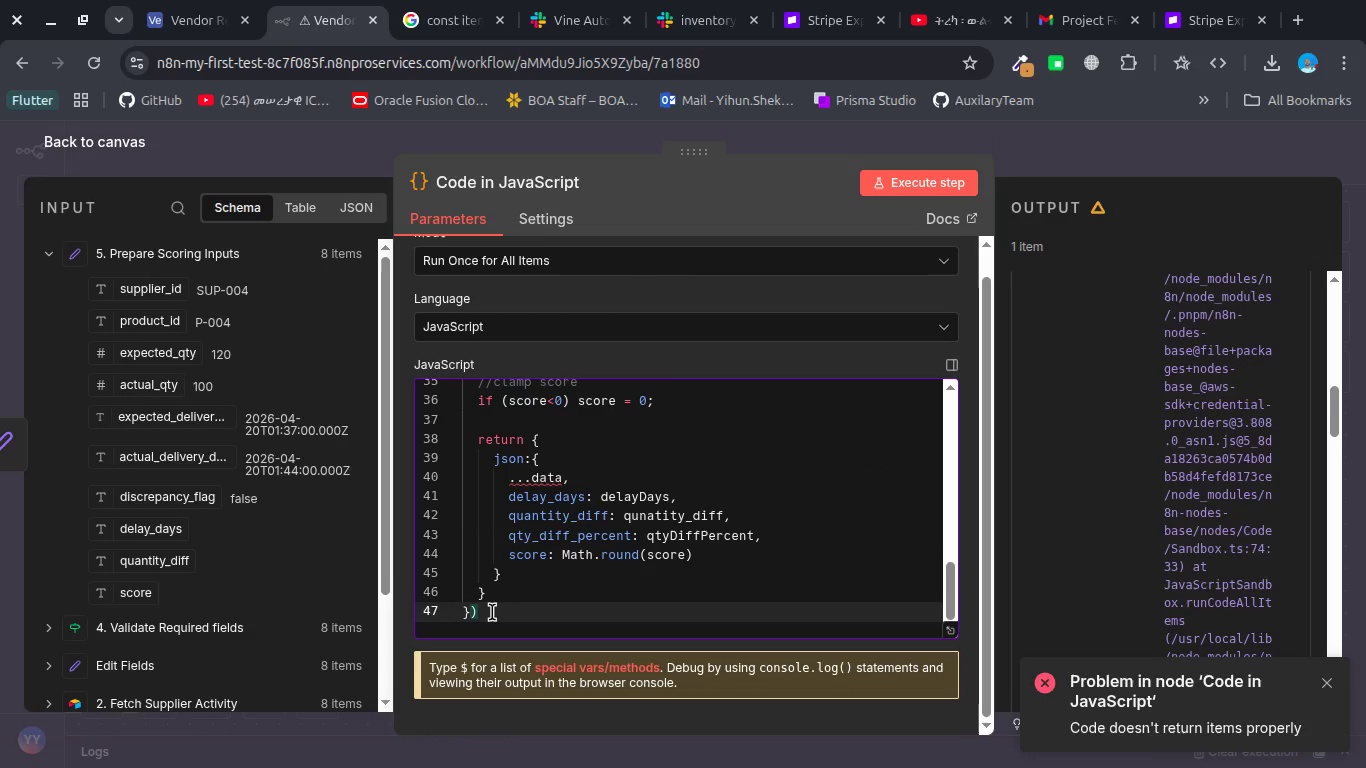 
key(Semicolon)
 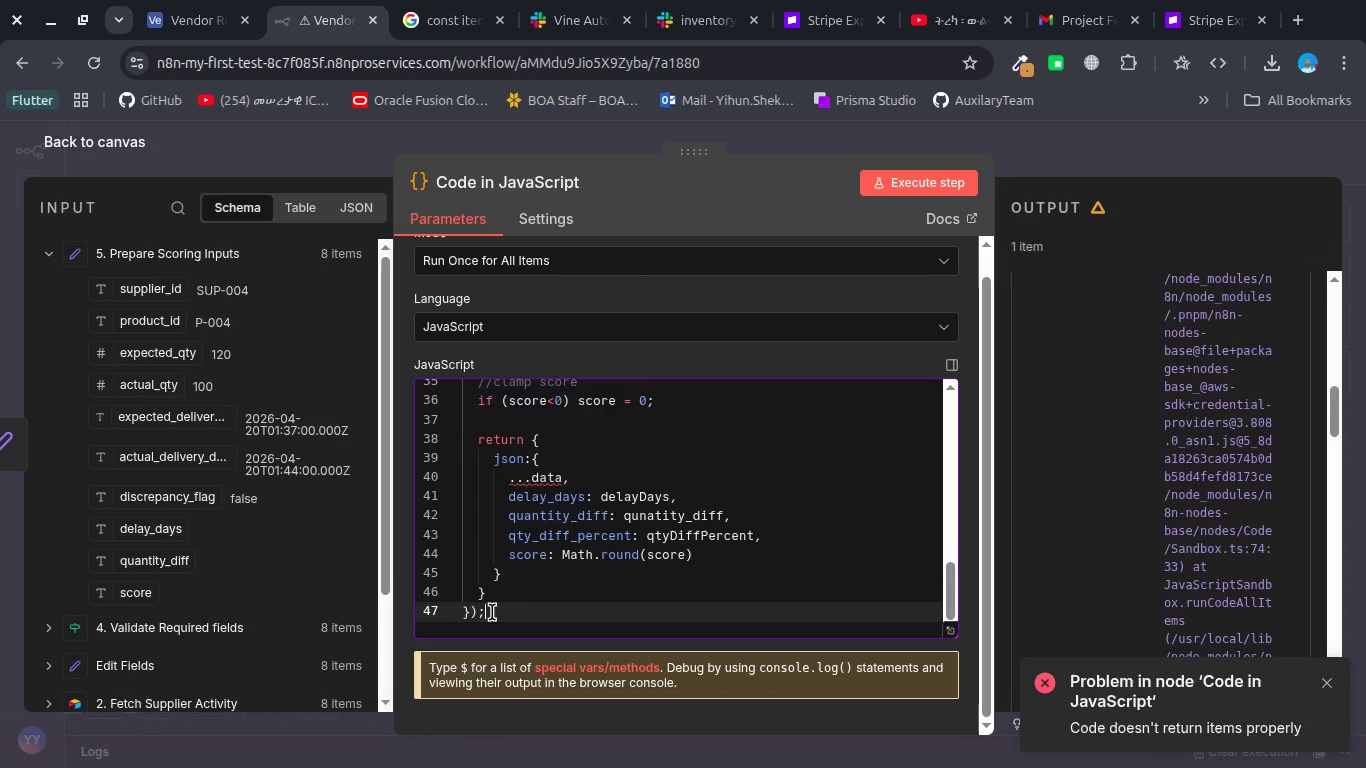 
key(Enter)
 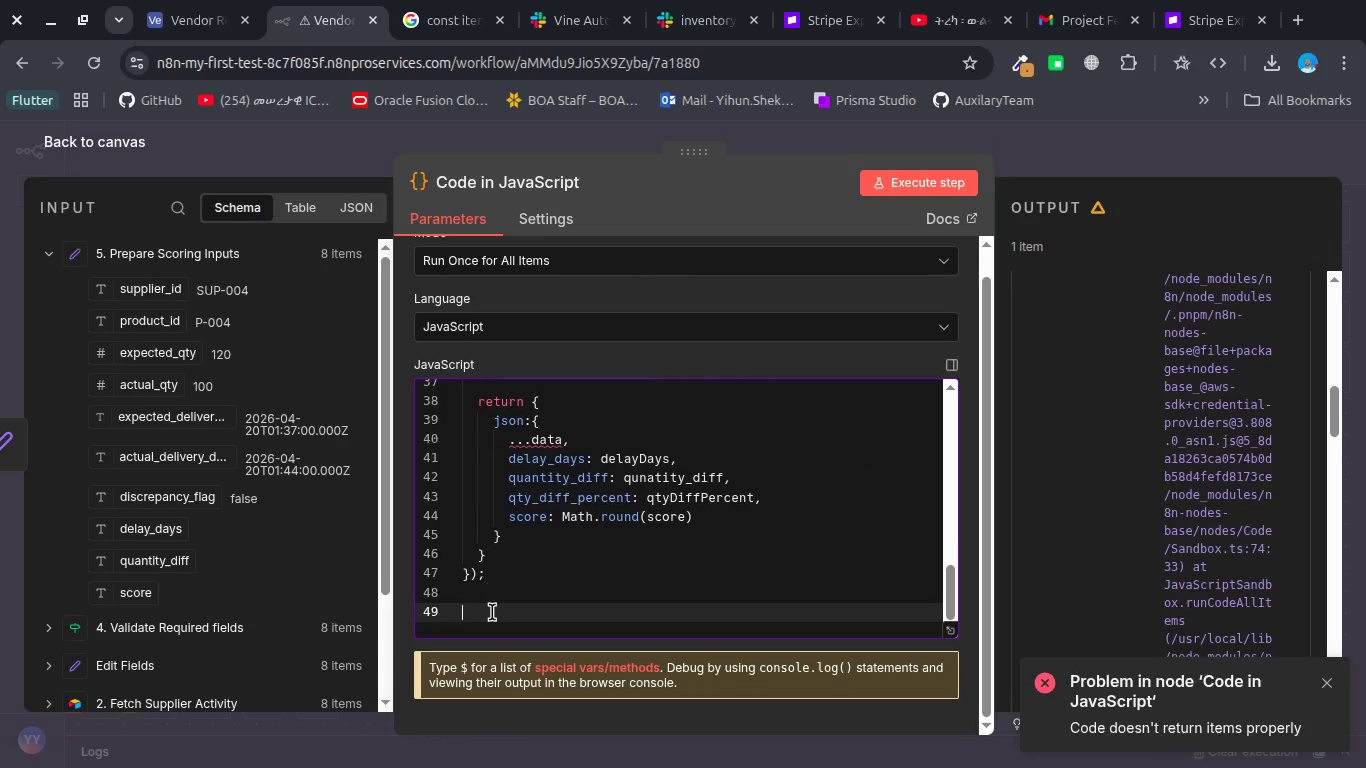 
key(Enter)
 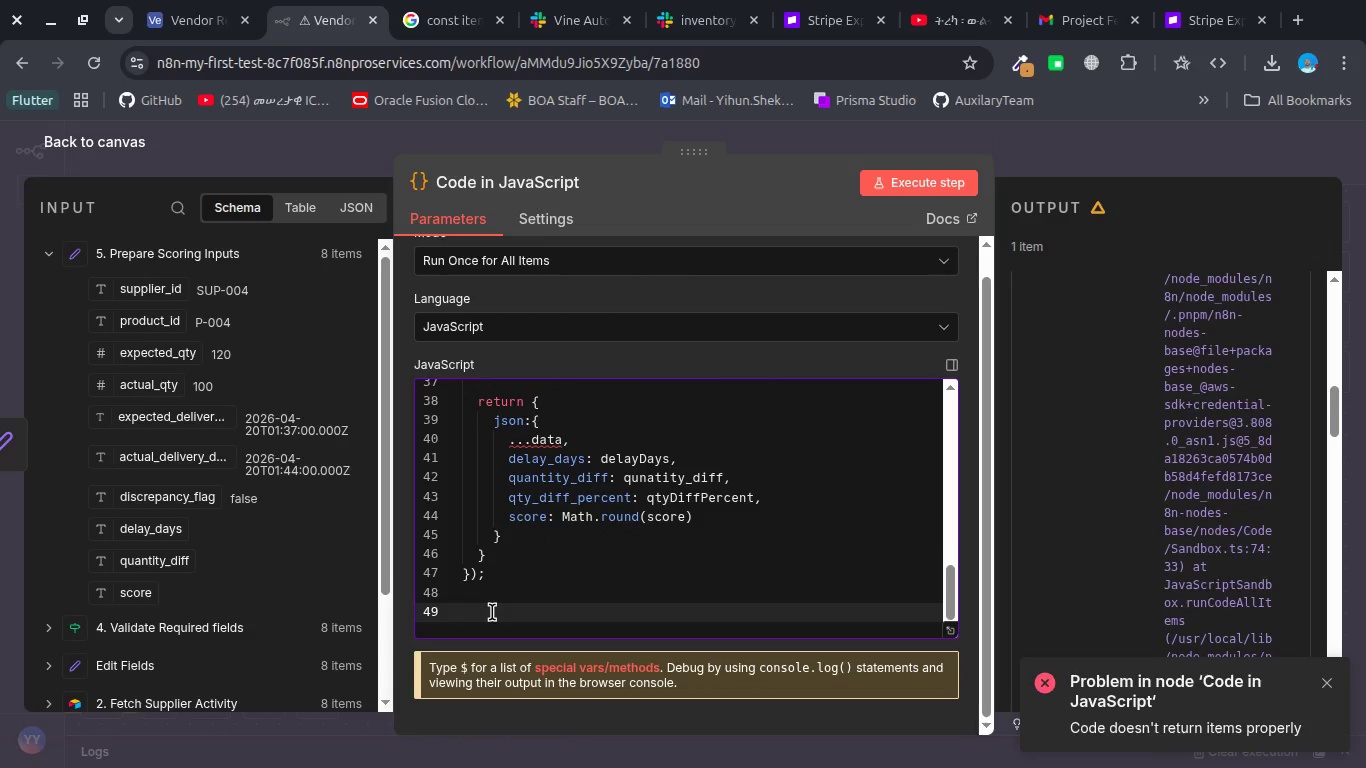 
type(ret)
 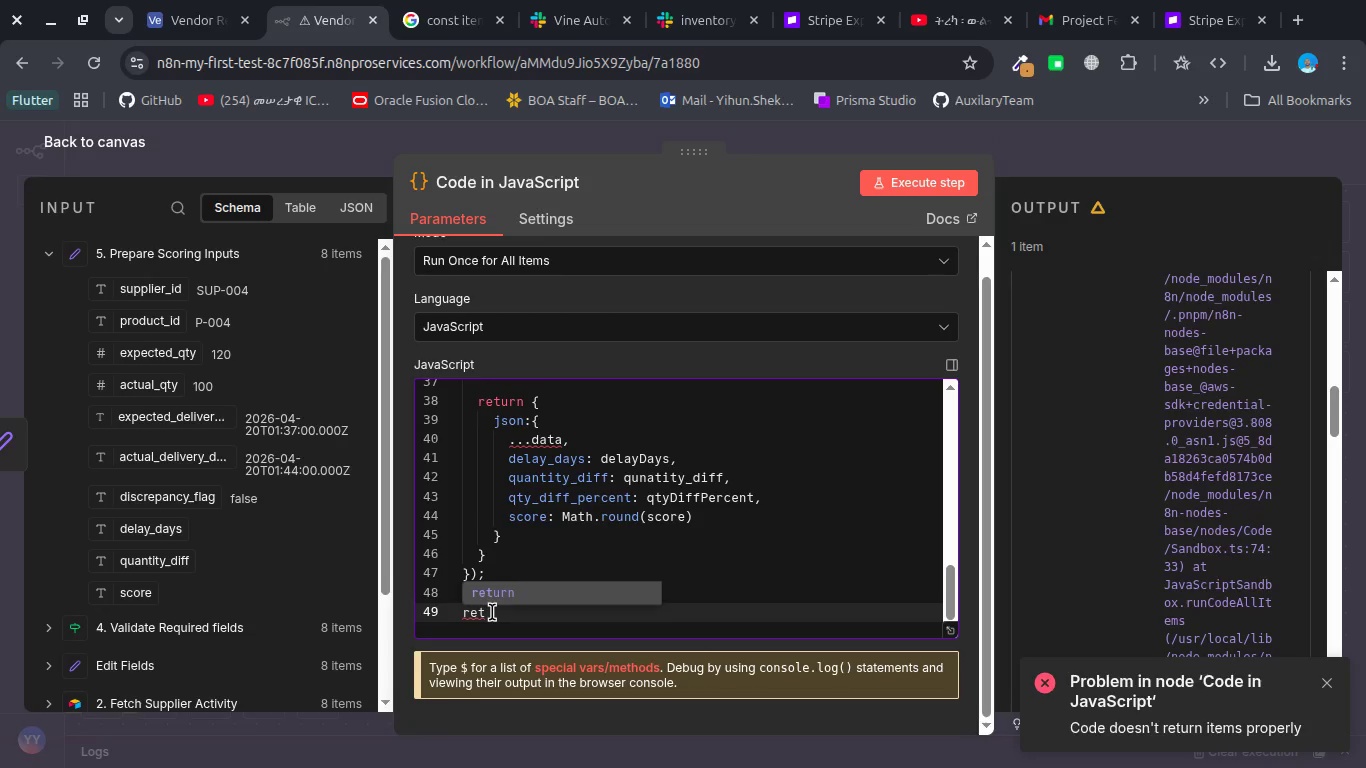 
key(Enter)
 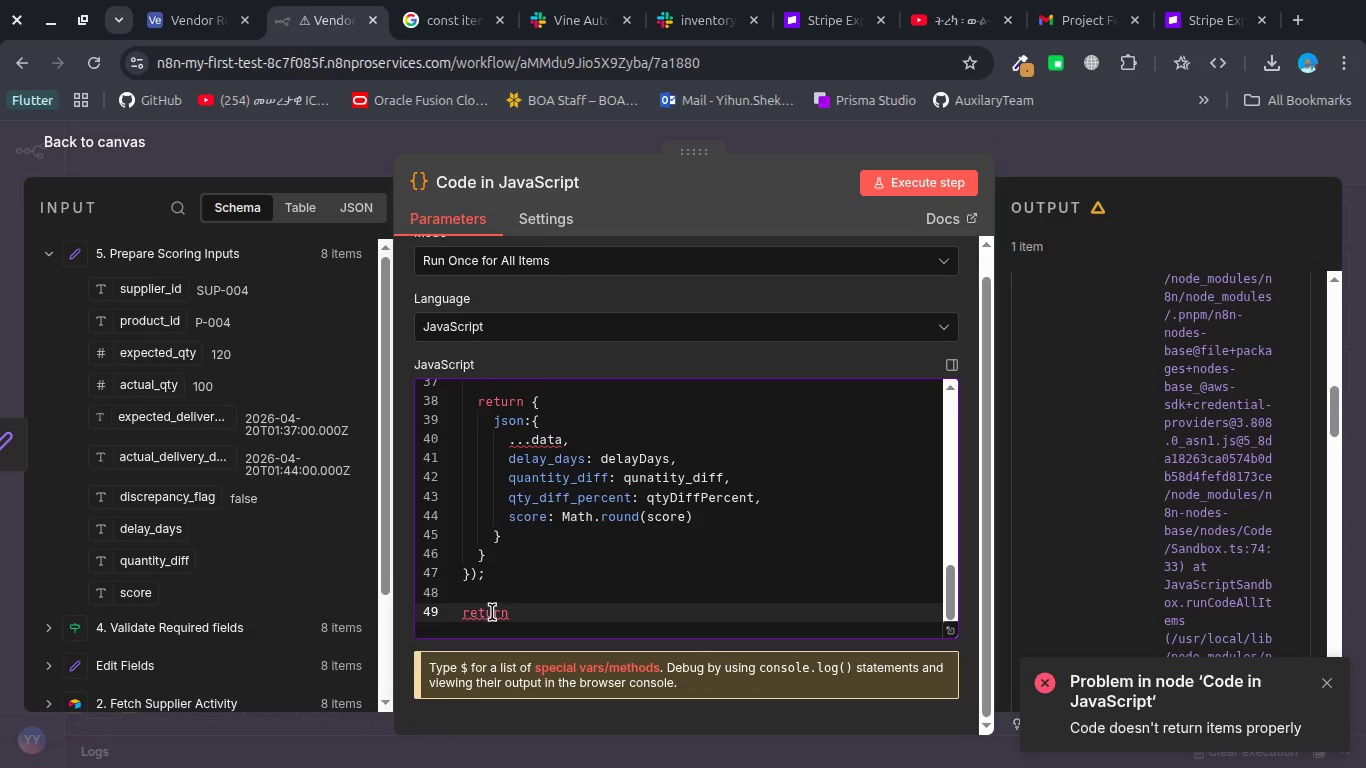 
type( res)
 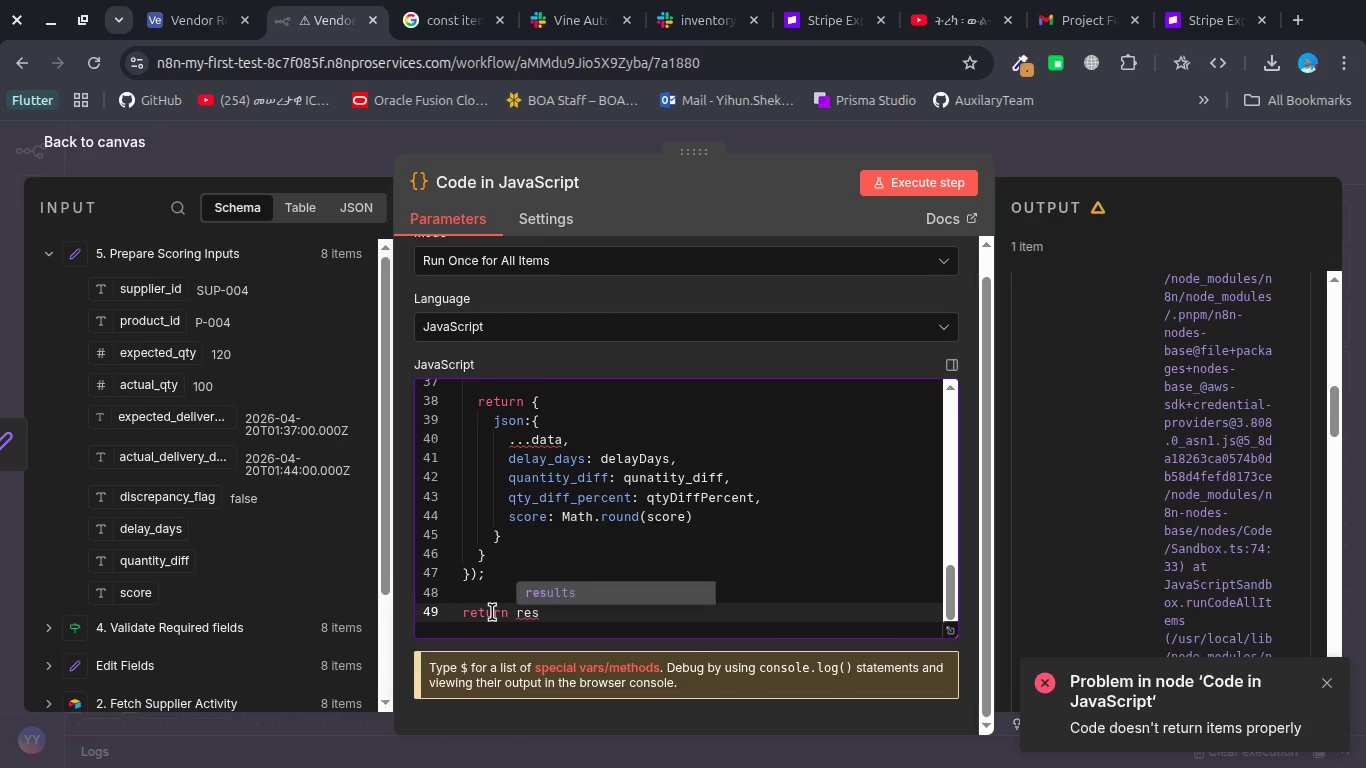 
key(Enter)
 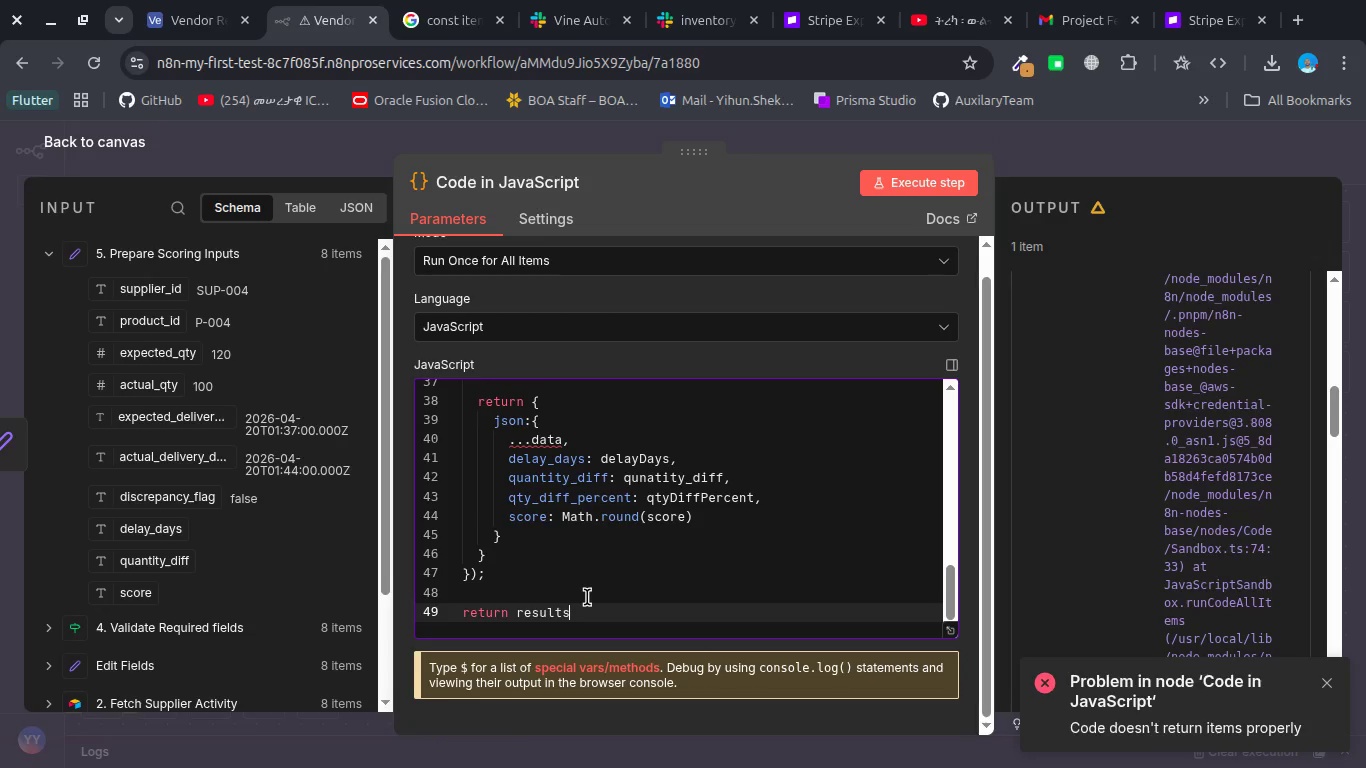 
key(Semicolon)
 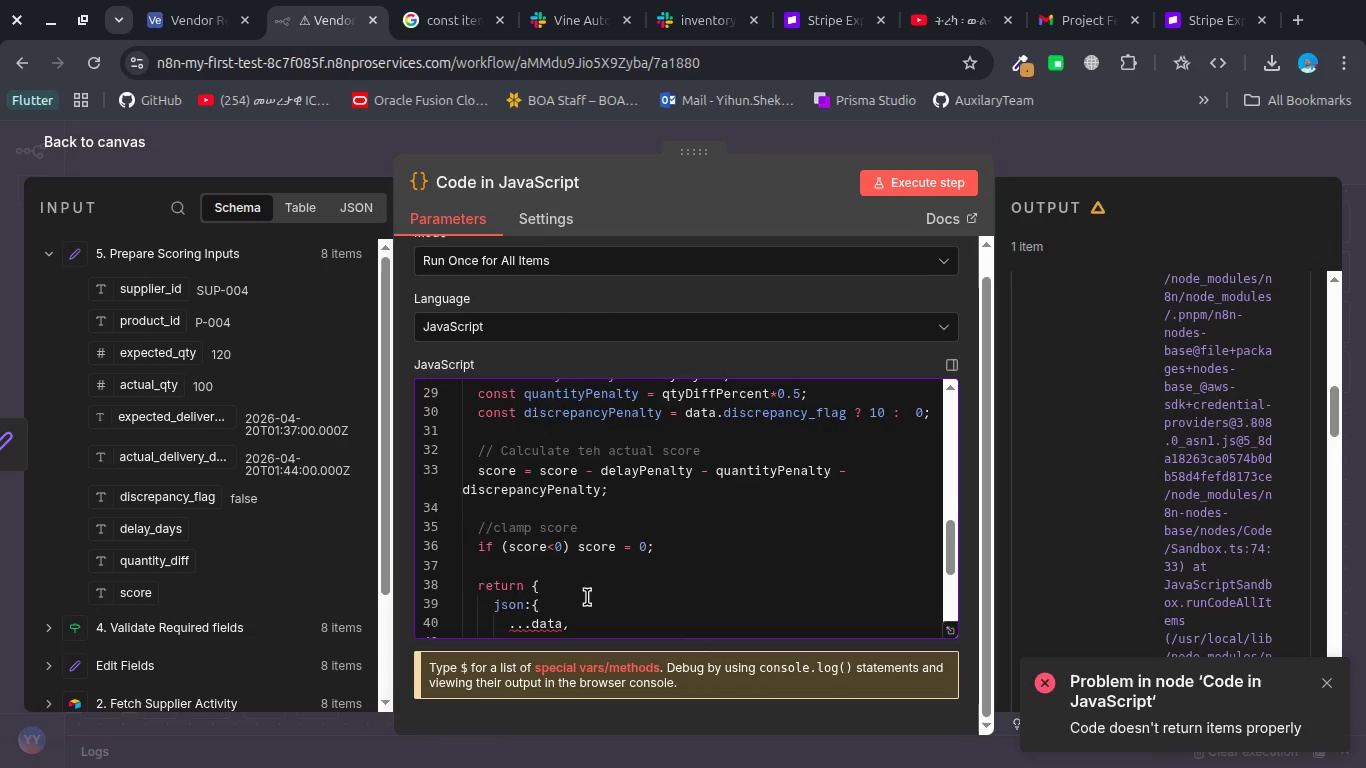 
scroll: coordinate [587, 597], scroll_direction: up, amount: 1.0
 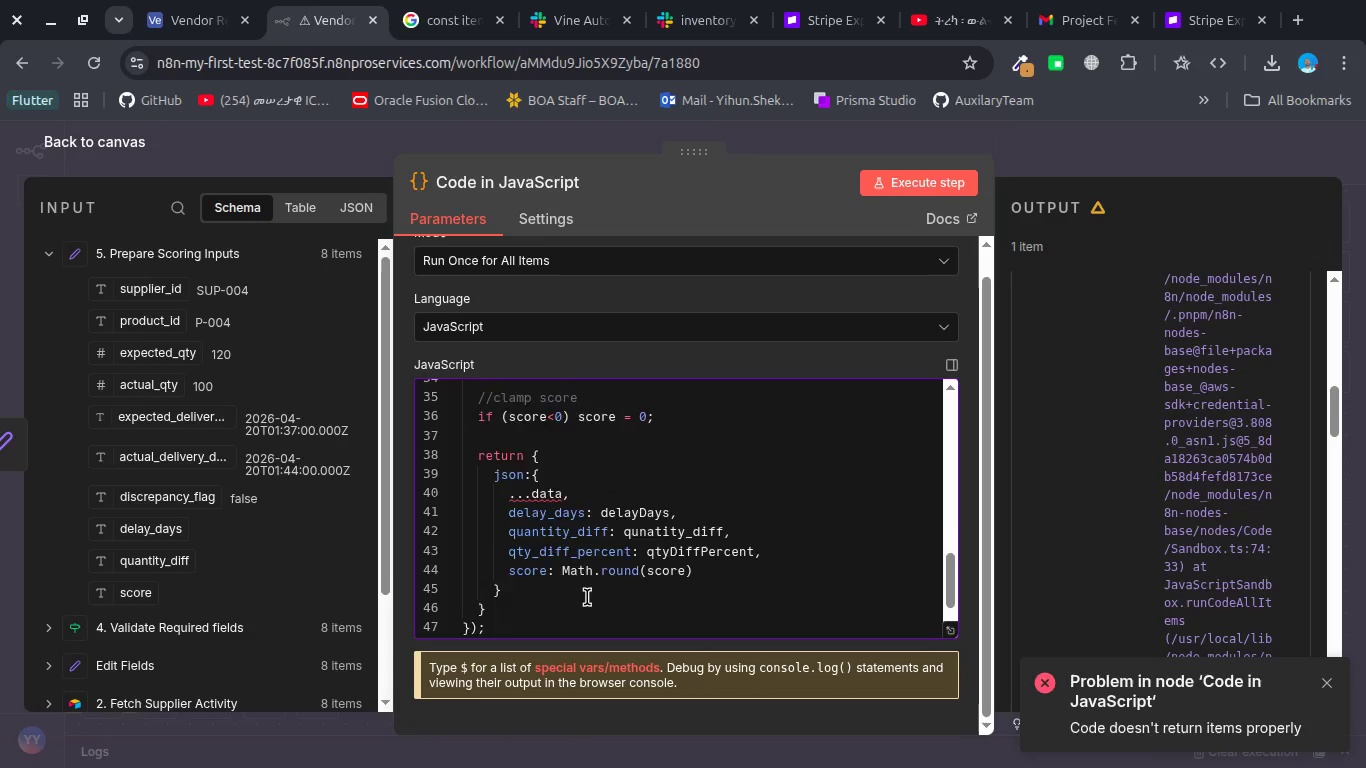 
scroll: coordinate [587, 597], scroll_direction: down, amount: 1.0
 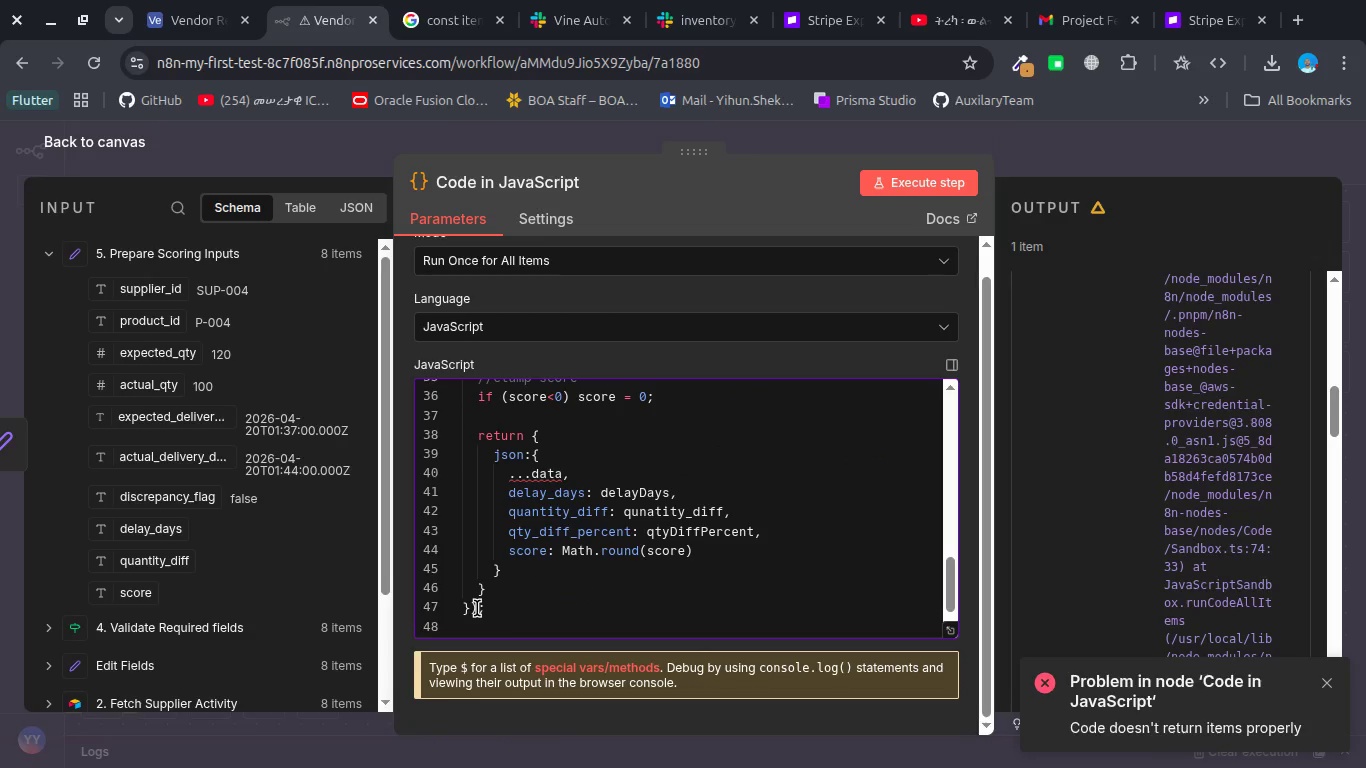 
left_click([477, 608])
 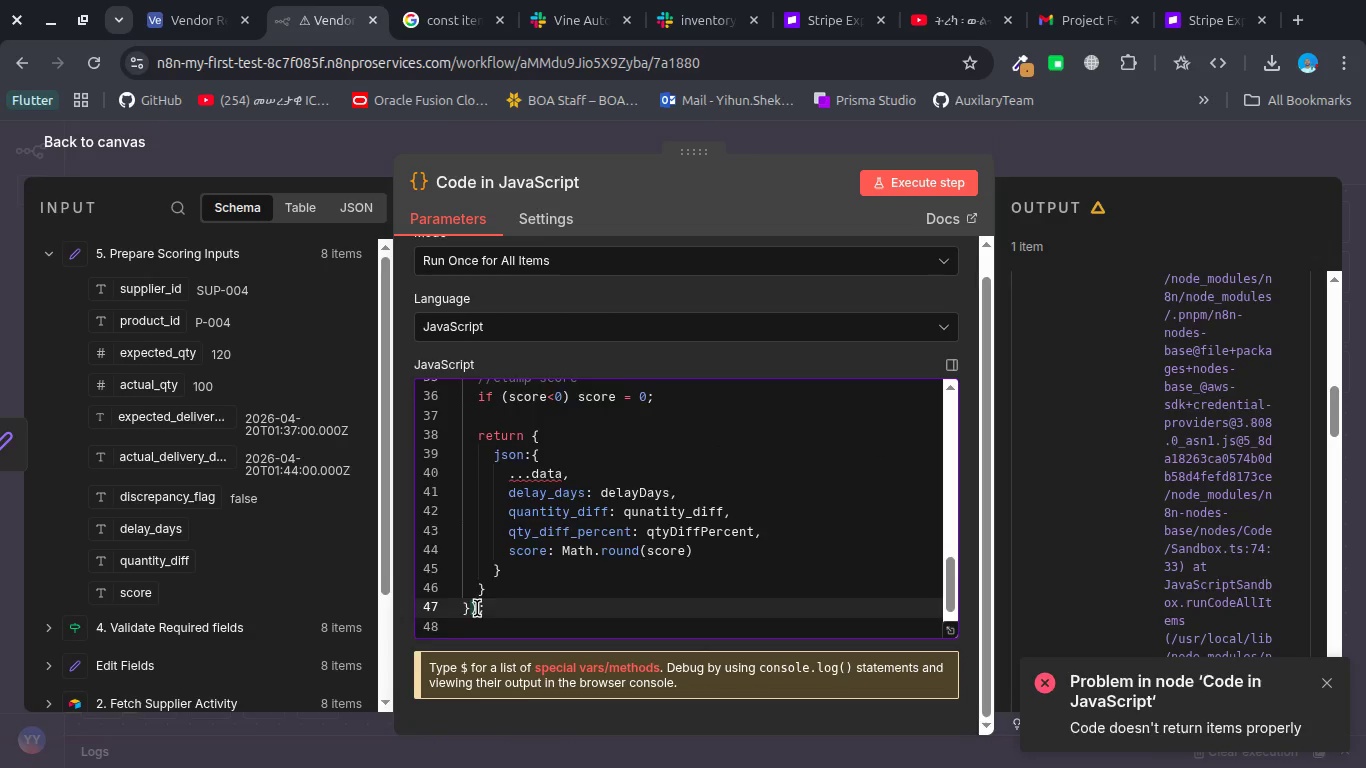 
scroll: coordinate [477, 608], scroll_direction: up, amount: 8.0
 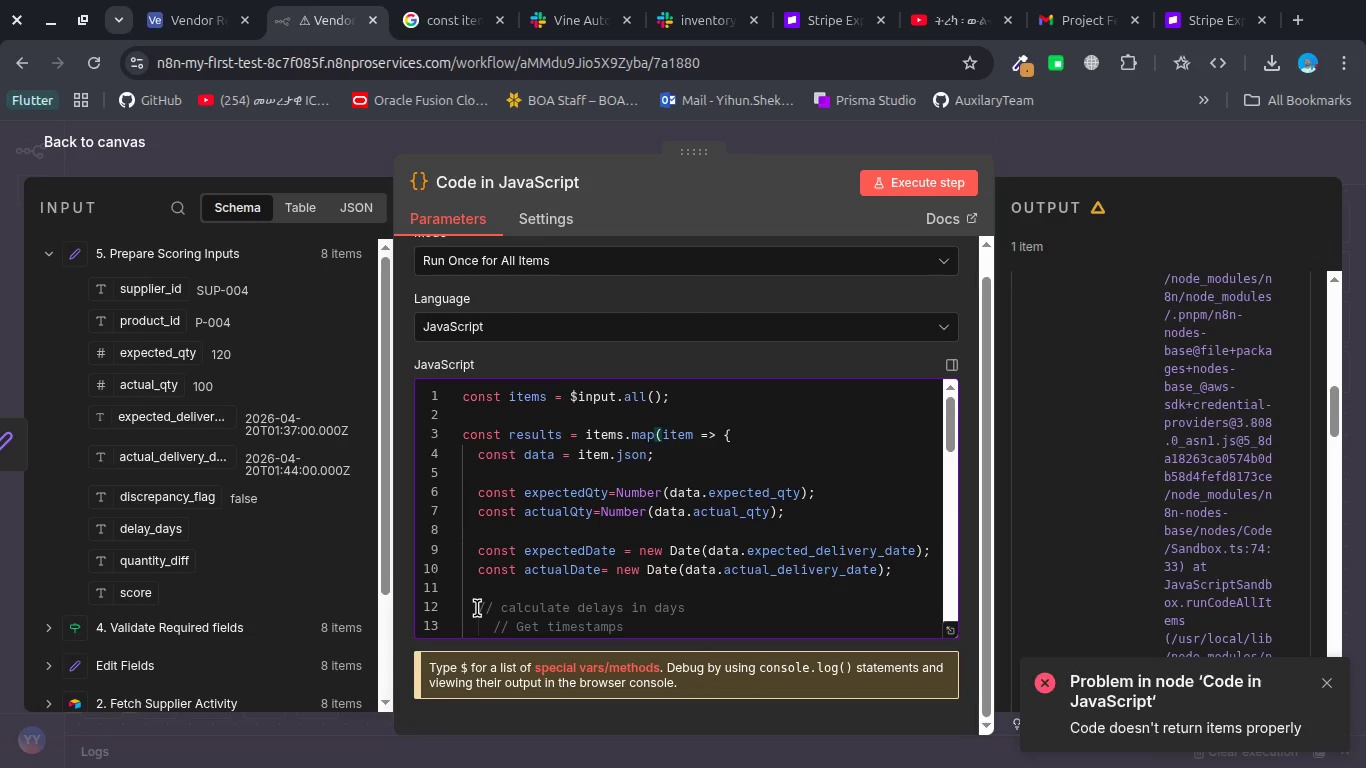 
scroll: coordinate [477, 608], scroll_direction: down, amount: 10.0
 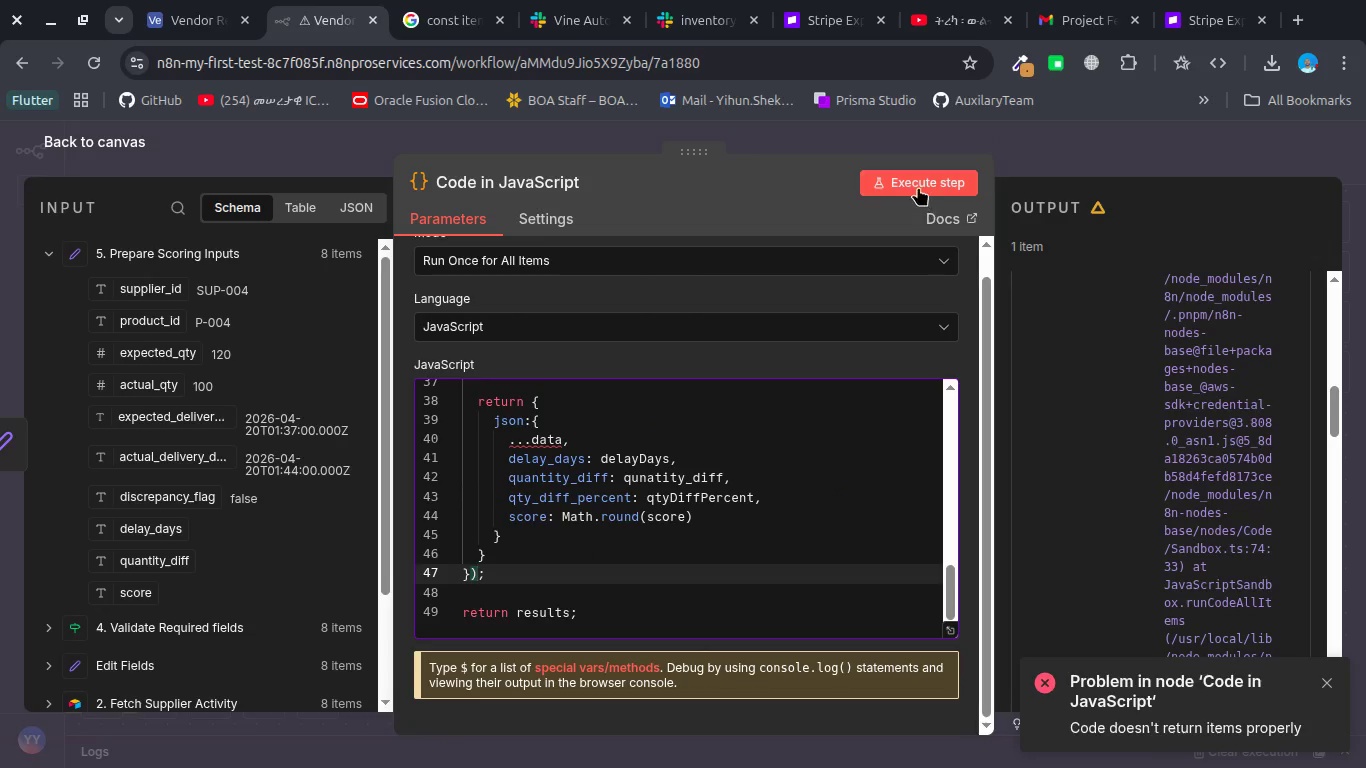 
left_click([916, 185])
 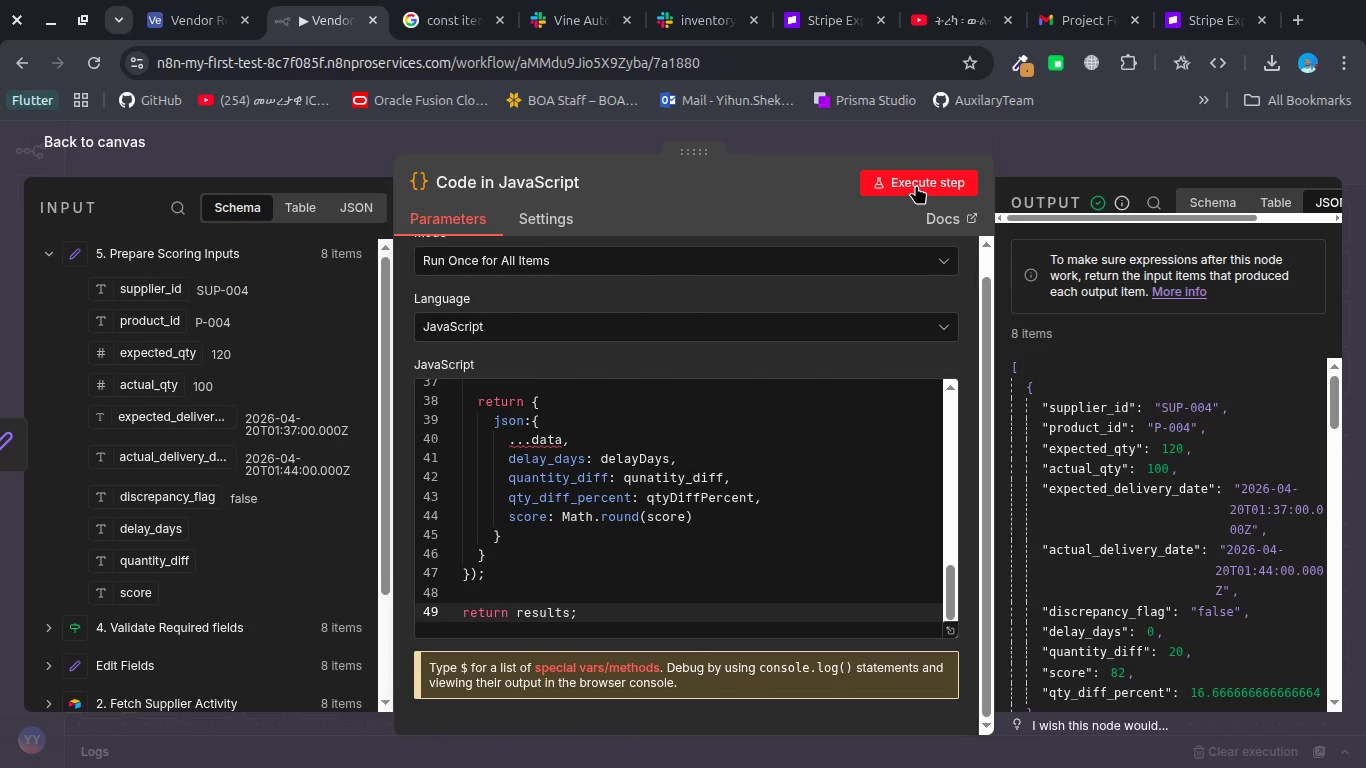 
wait(11.74)
 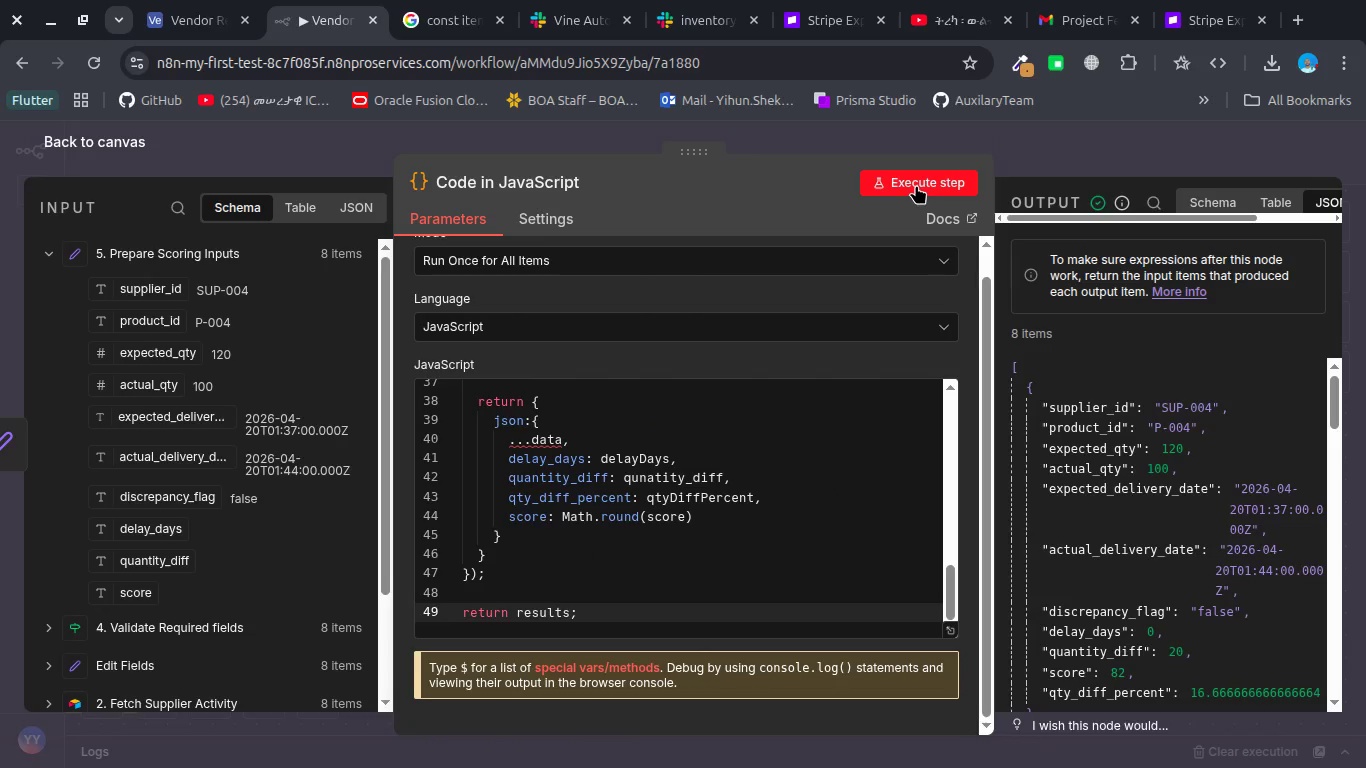 
scroll: coordinate [1140, 515], scroll_direction: down, amount: 1.0
 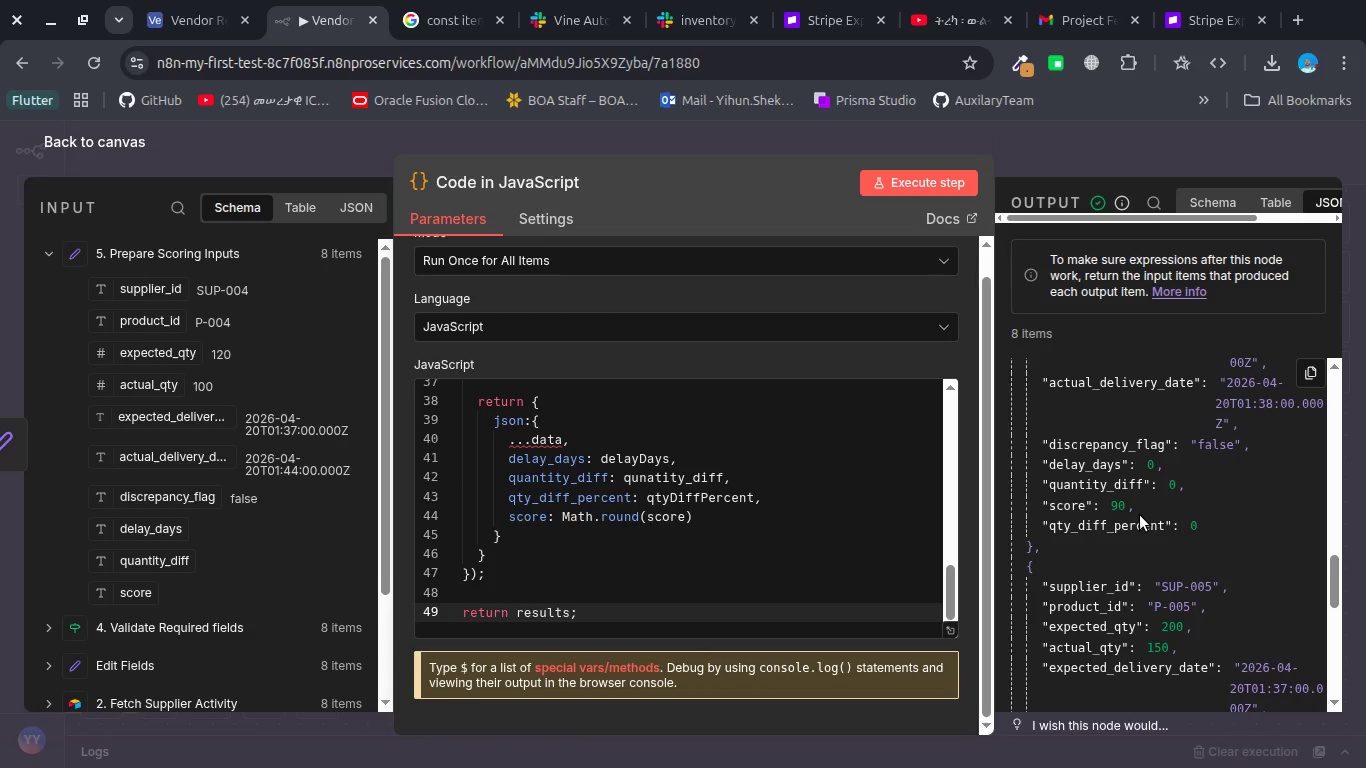 
key(Escape)
 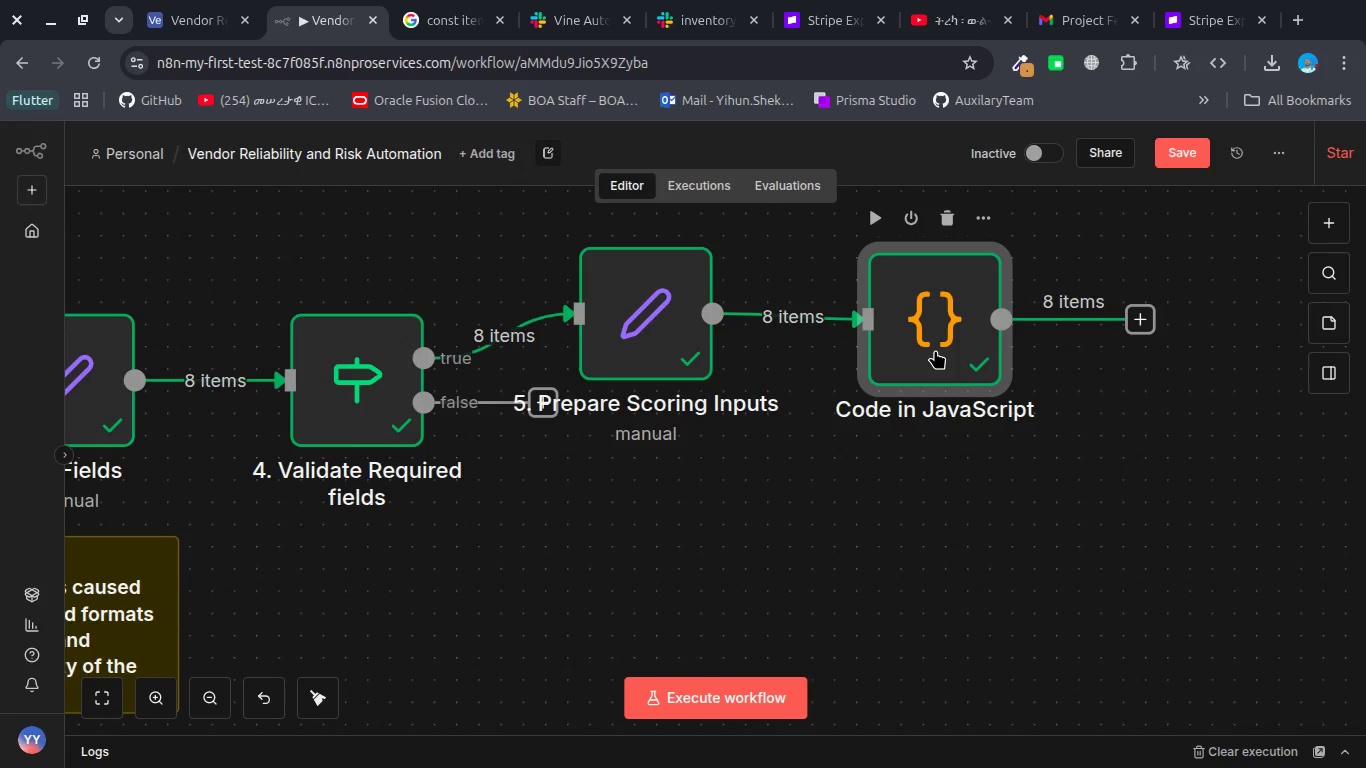 
double_click([935, 350])
 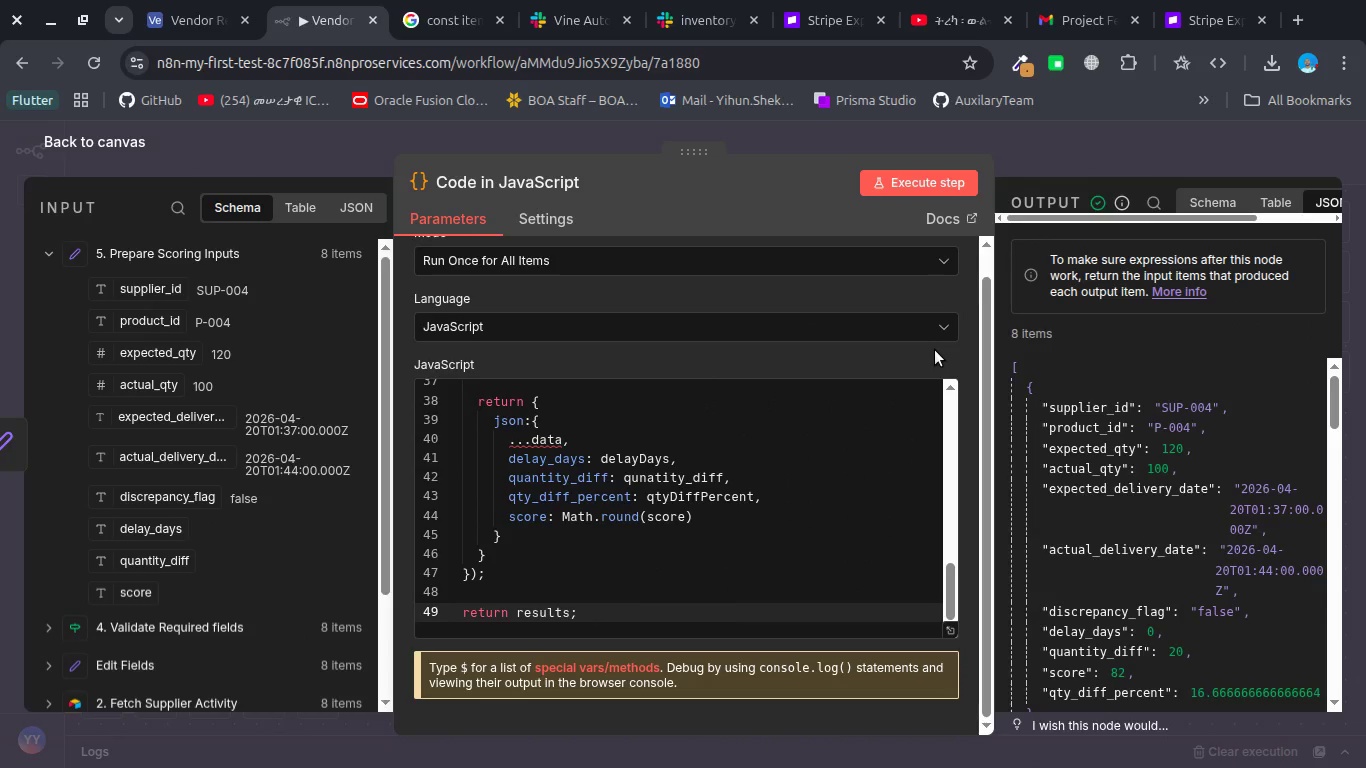 
wait(6.94)
 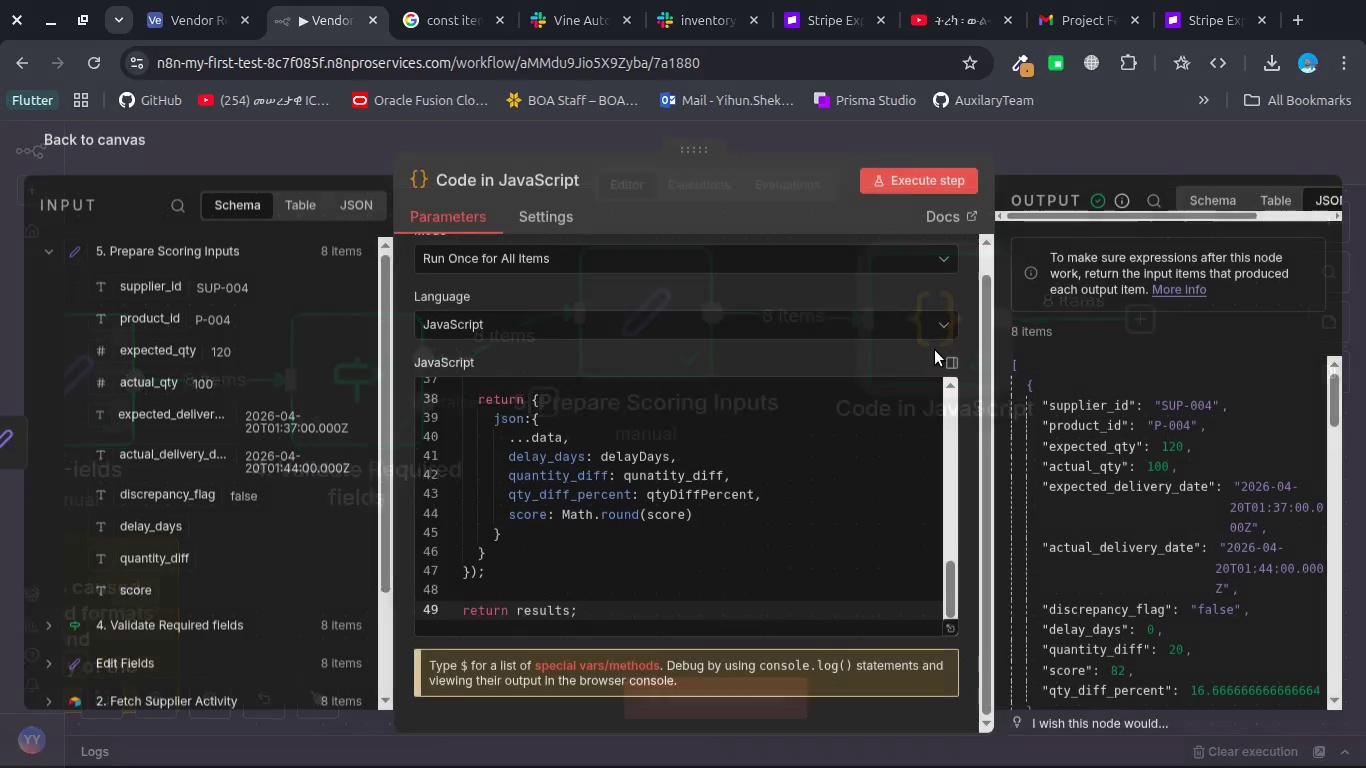 
left_click([534, 184])
 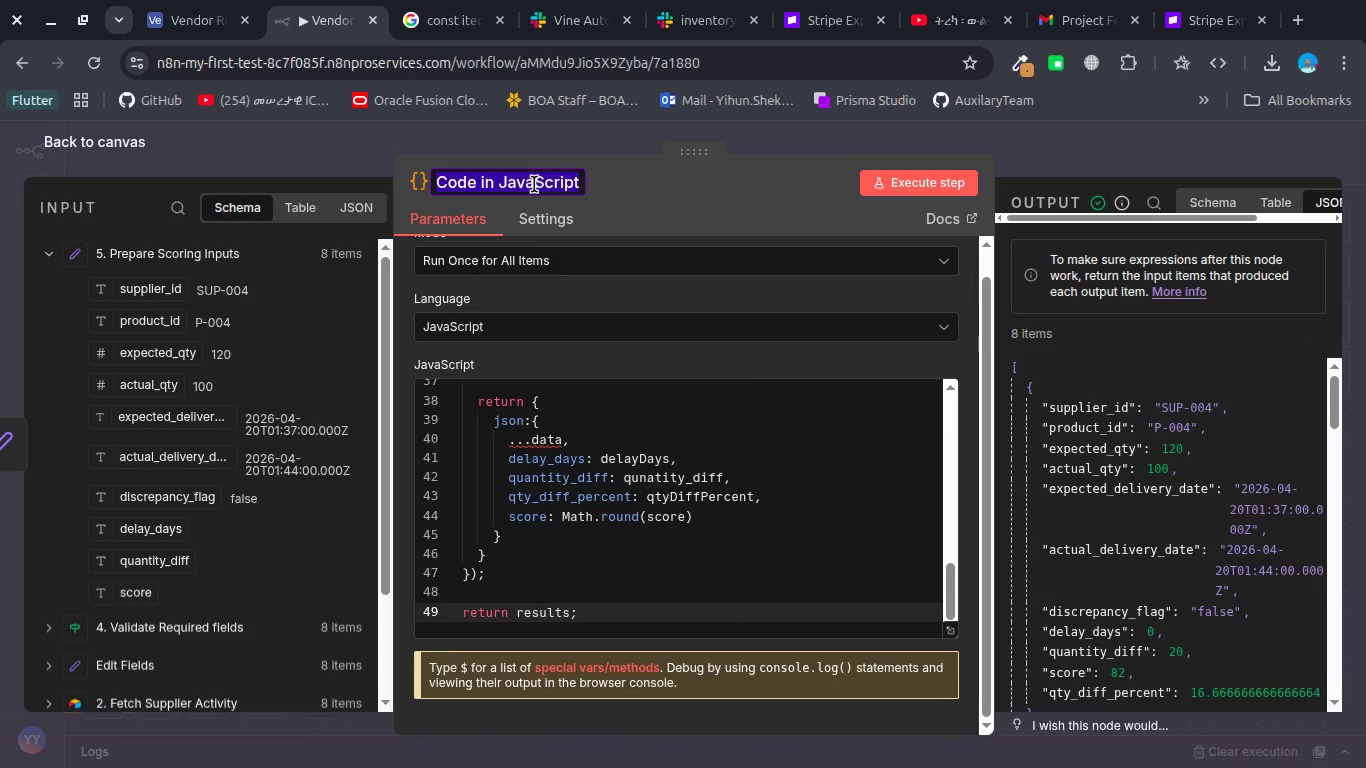 
type(5. calculate vendor score)
 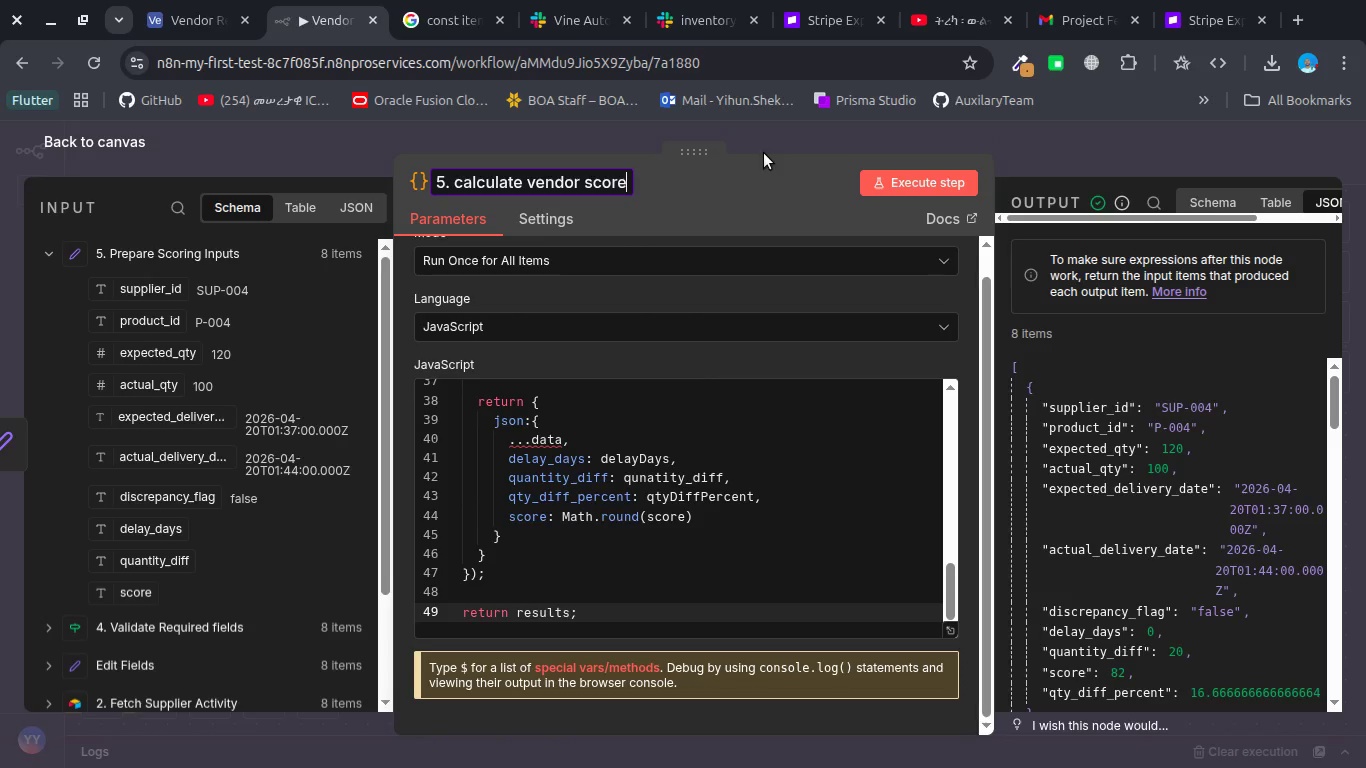 
left_click([776, 145])
 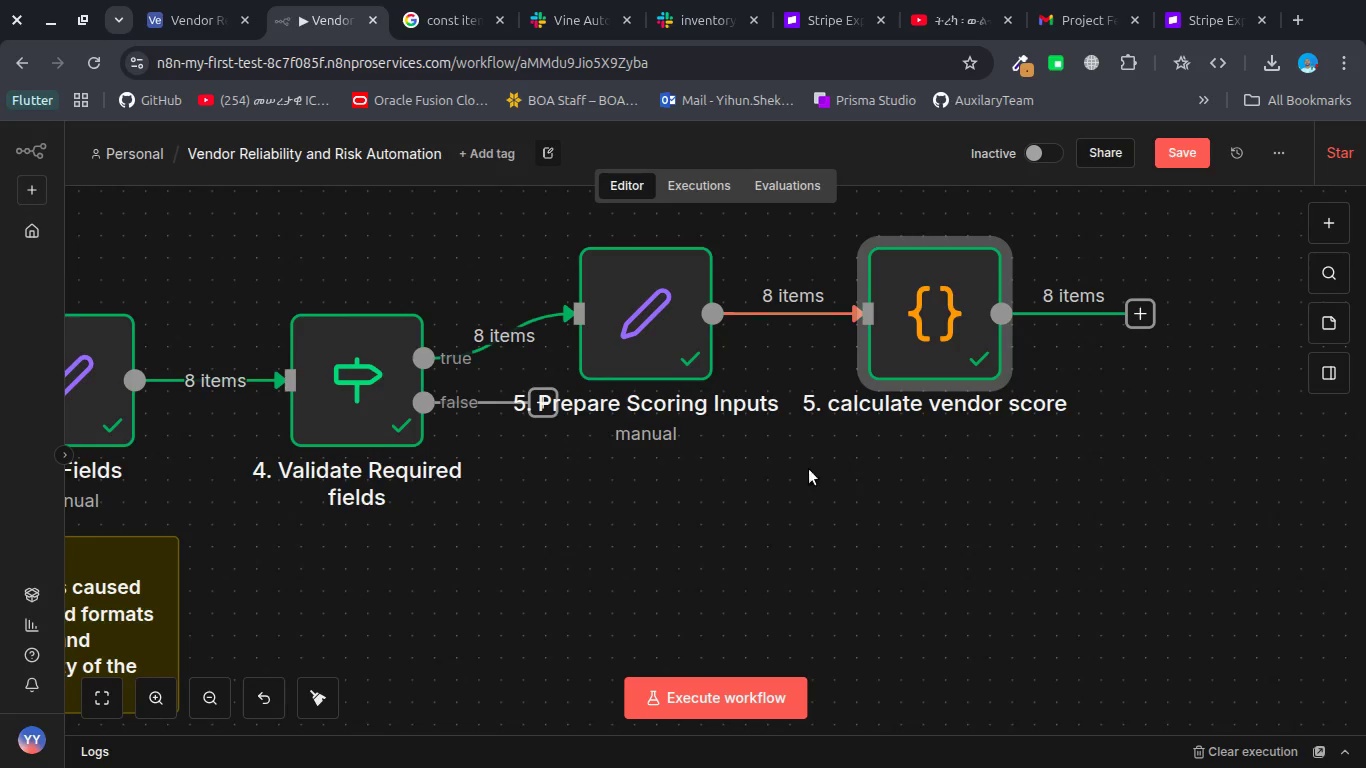 
scroll: coordinate [787, 469], scroll_direction: down, amount: 4.0
 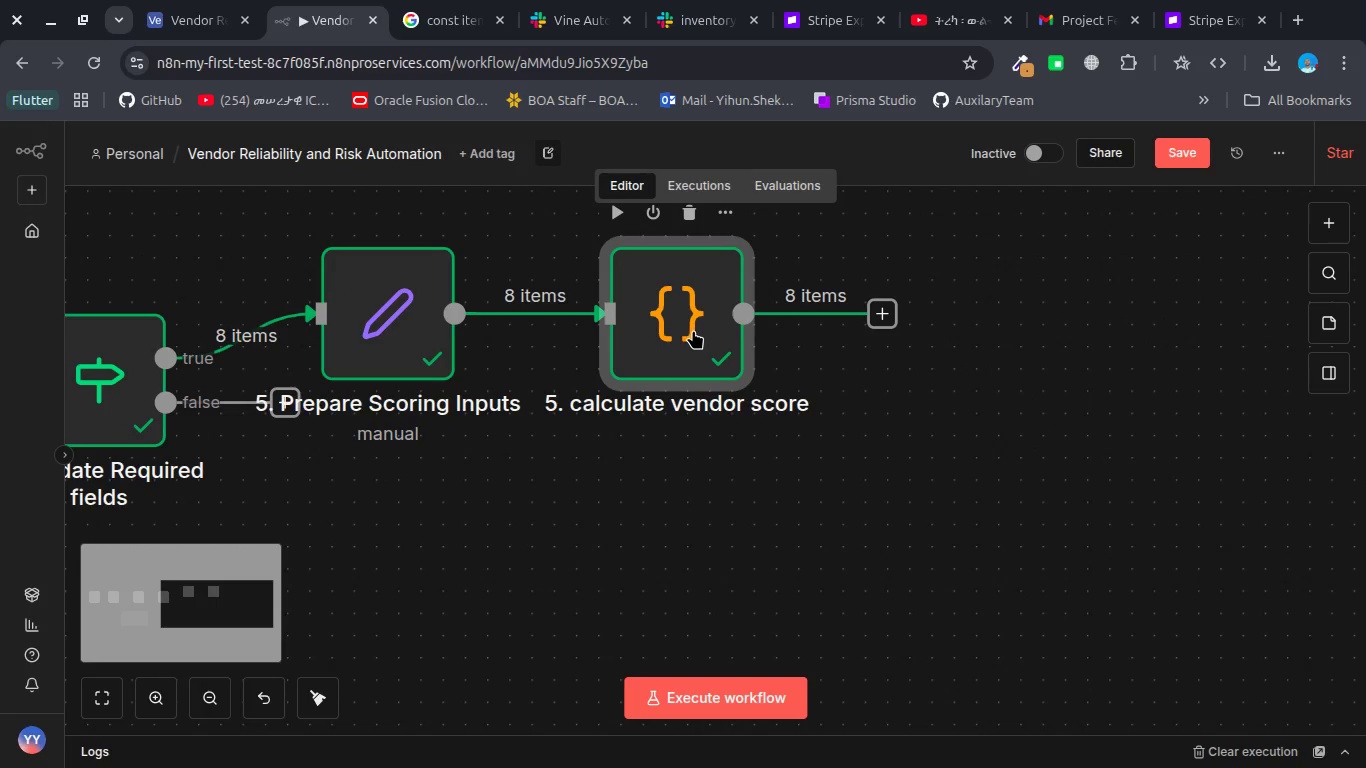 
left_click_drag(start_coordinate=[693, 330], to_coordinate=[749, 329])
 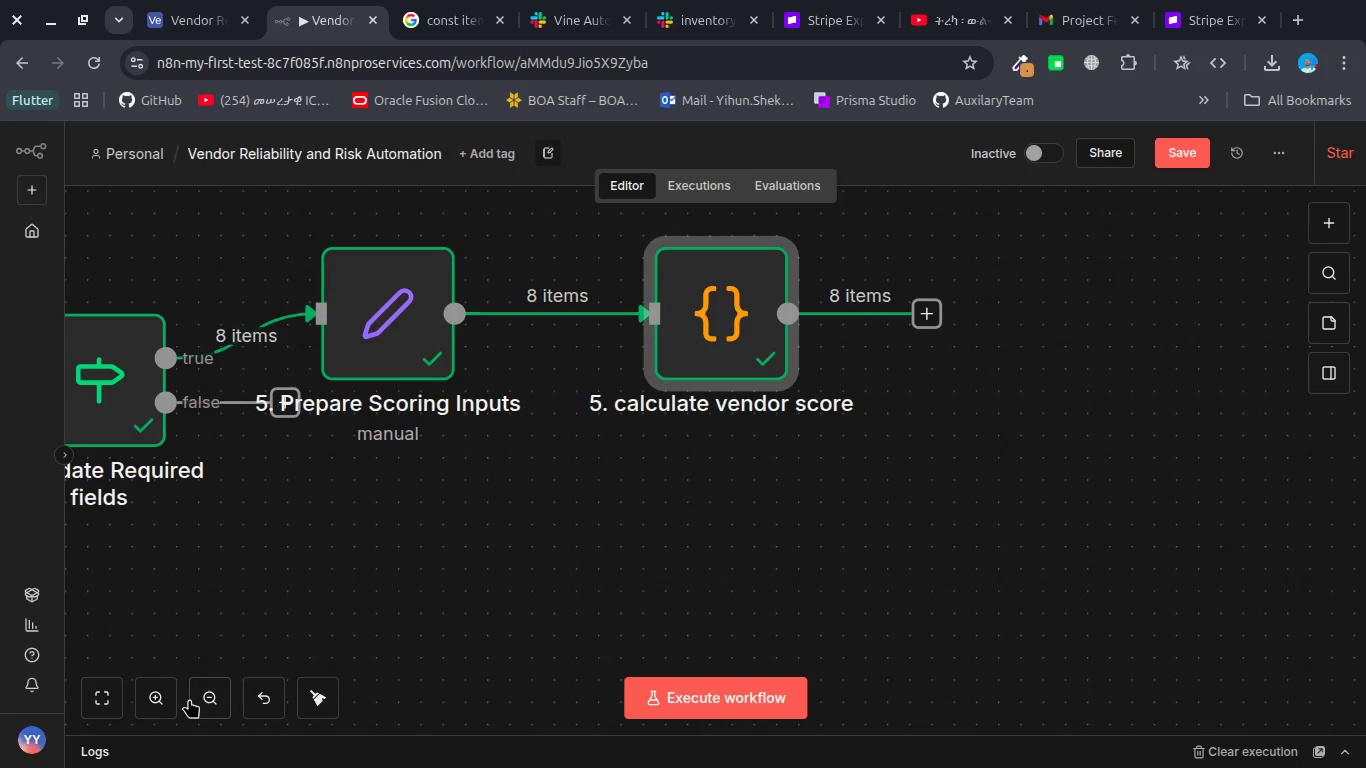 
double_click([189, 699])
 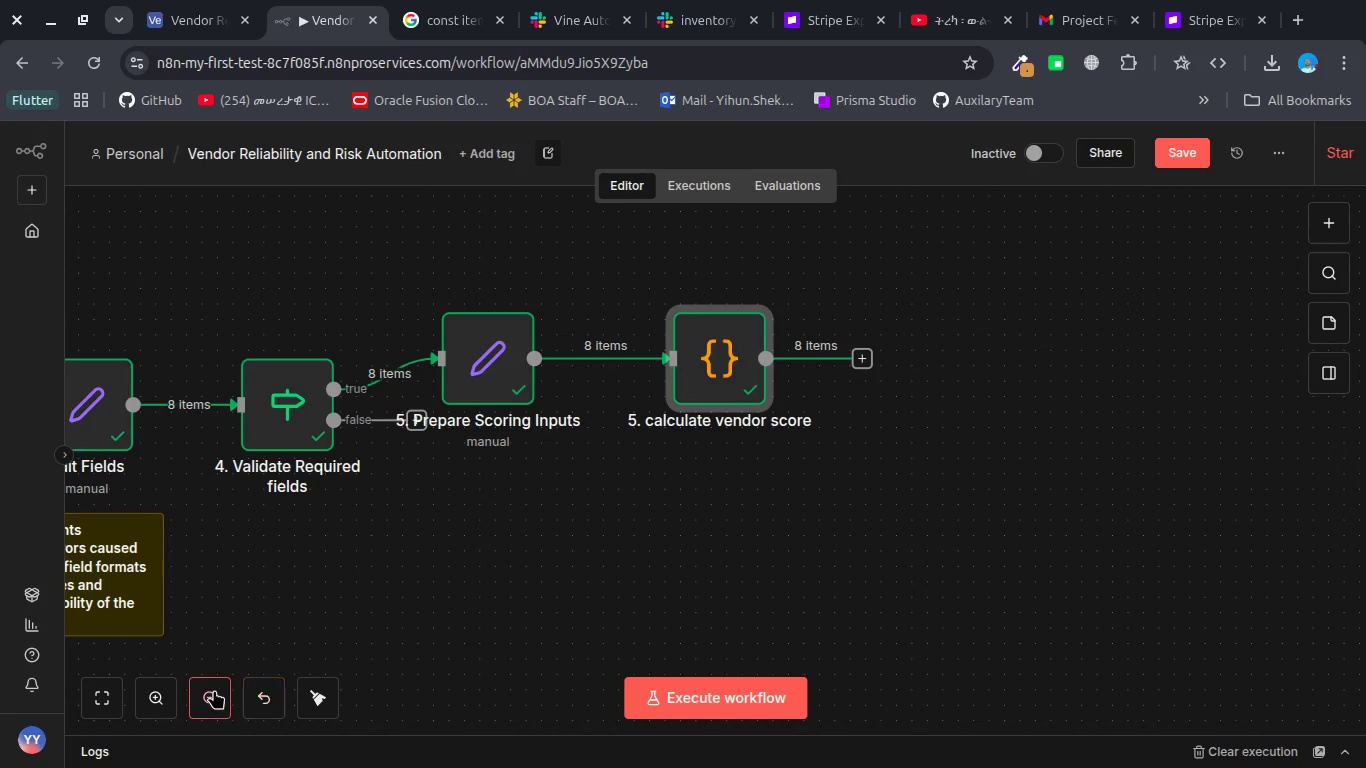 
double_click([214, 690])
 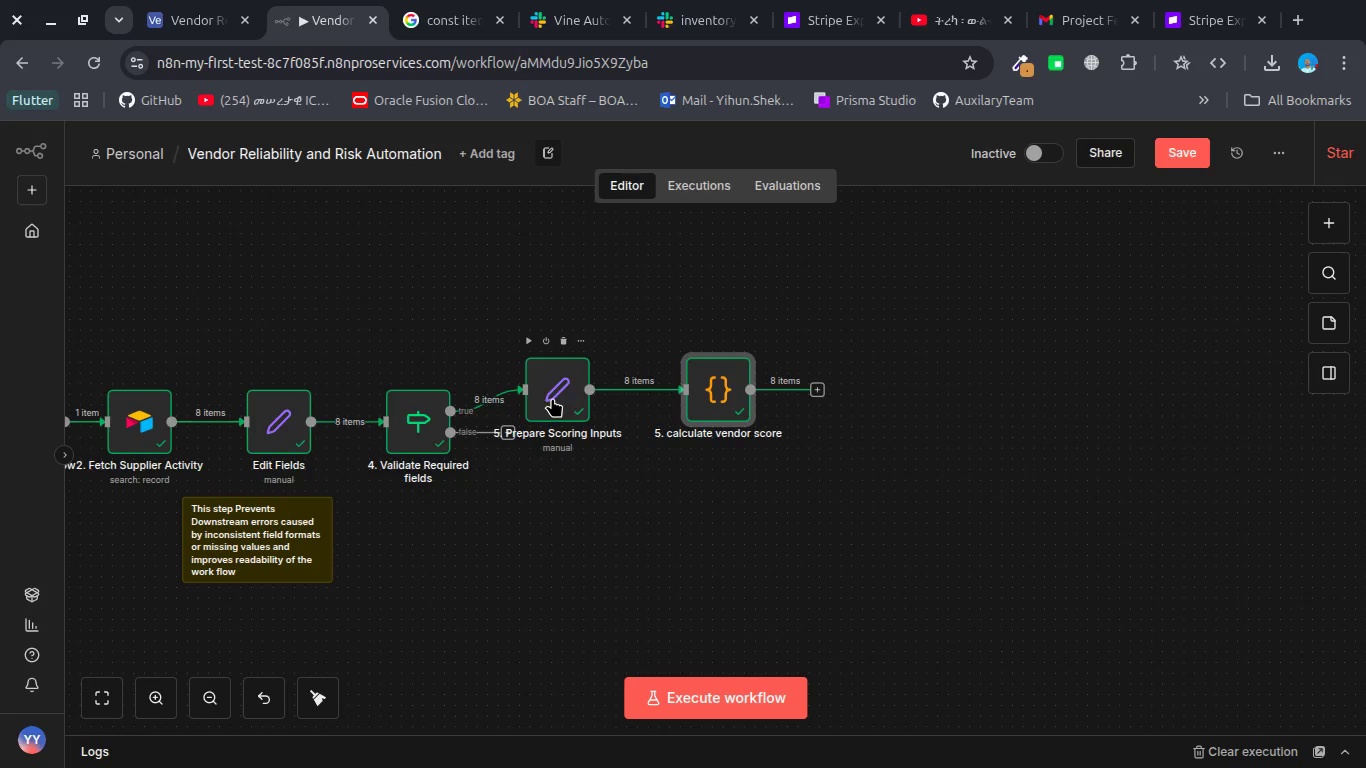 
left_click_drag(start_coordinate=[552, 398], to_coordinate=[582, 396])
 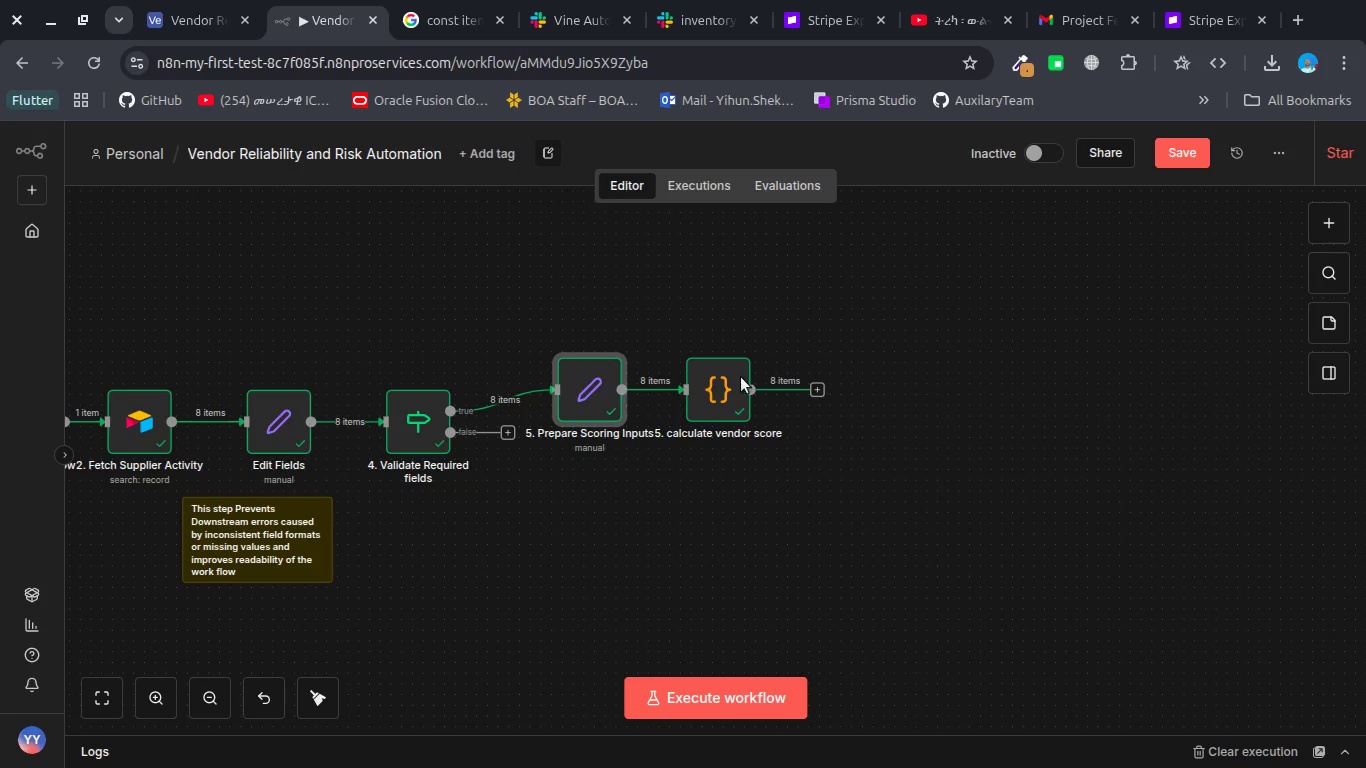 
left_click_drag(start_coordinate=[598, 393], to_coordinate=[643, 399])
 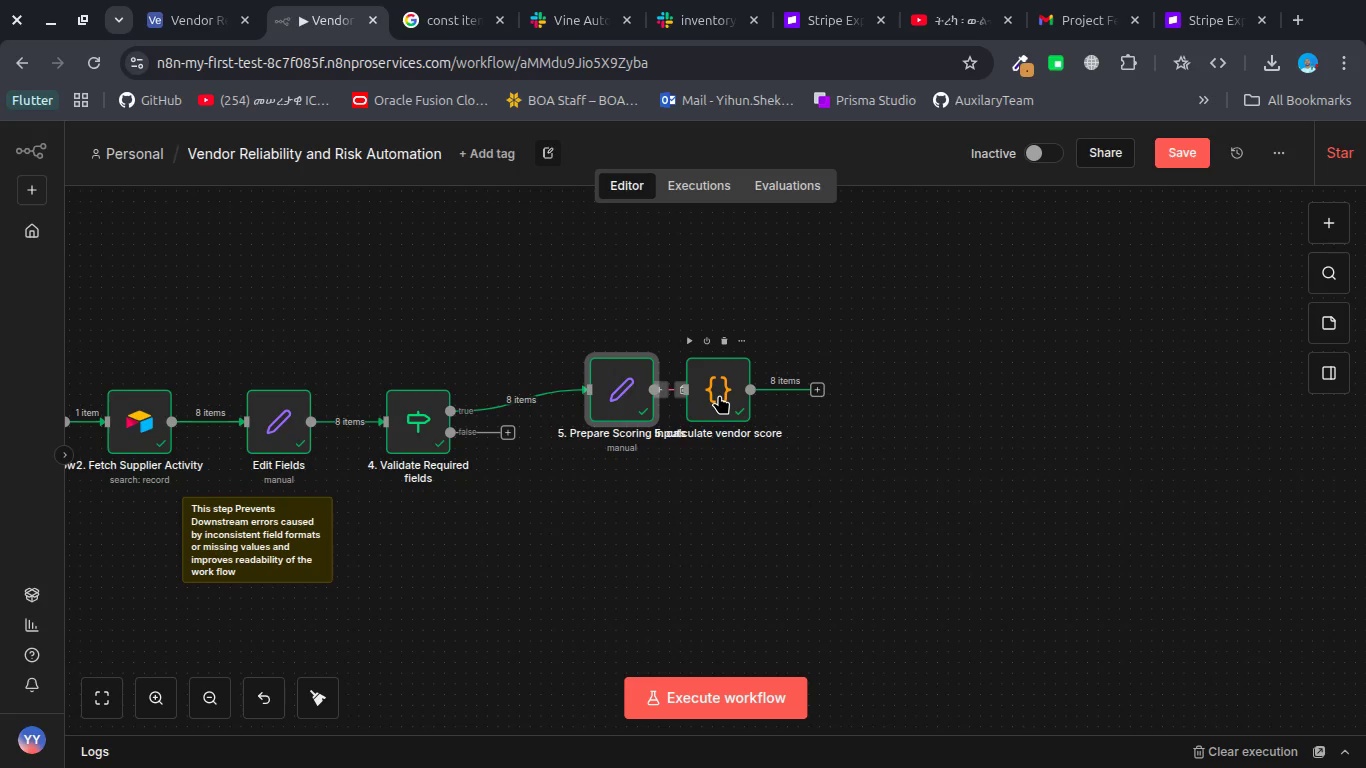 
left_click_drag(start_coordinate=[719, 395], to_coordinate=[782, 399])
 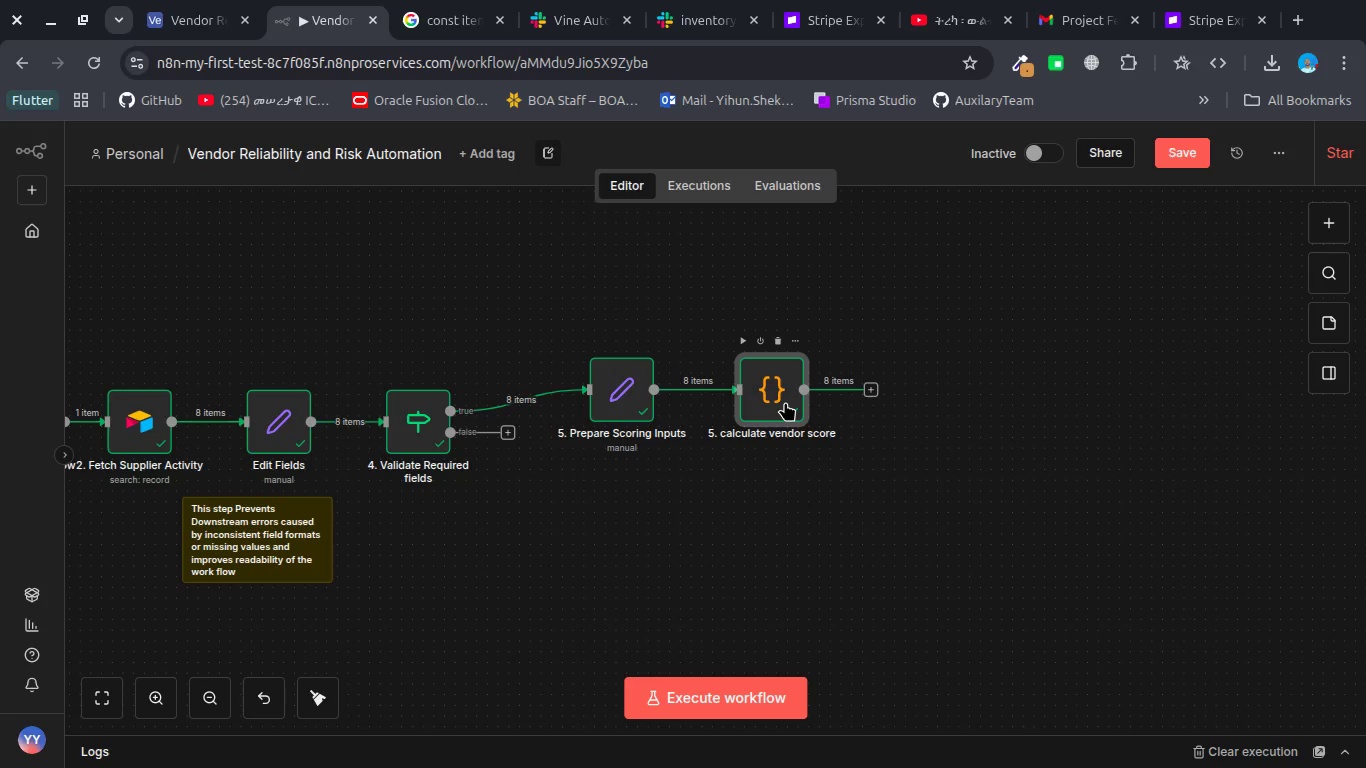 
left_click_drag(start_coordinate=[785, 402], to_coordinate=[788, 421])
 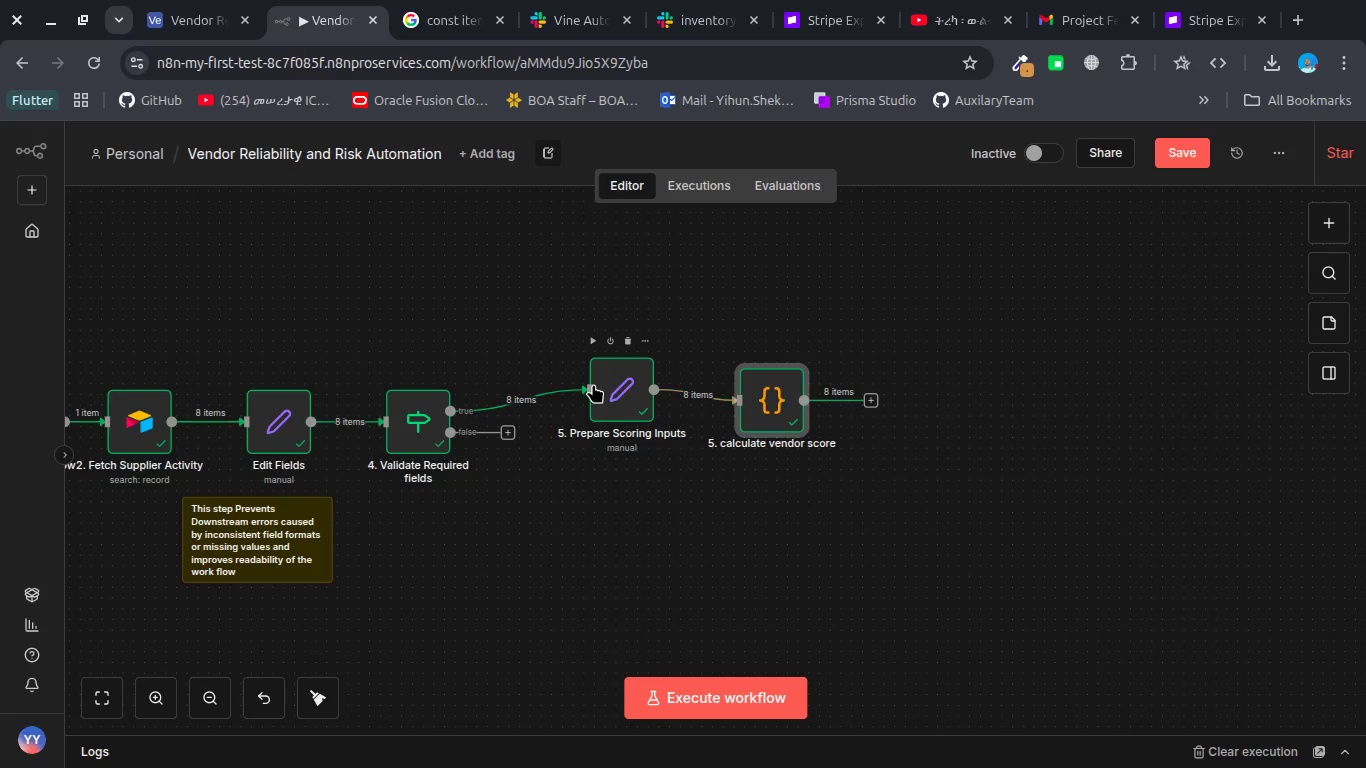 
left_click_drag(start_coordinate=[593, 384], to_coordinate=[595, 410])
 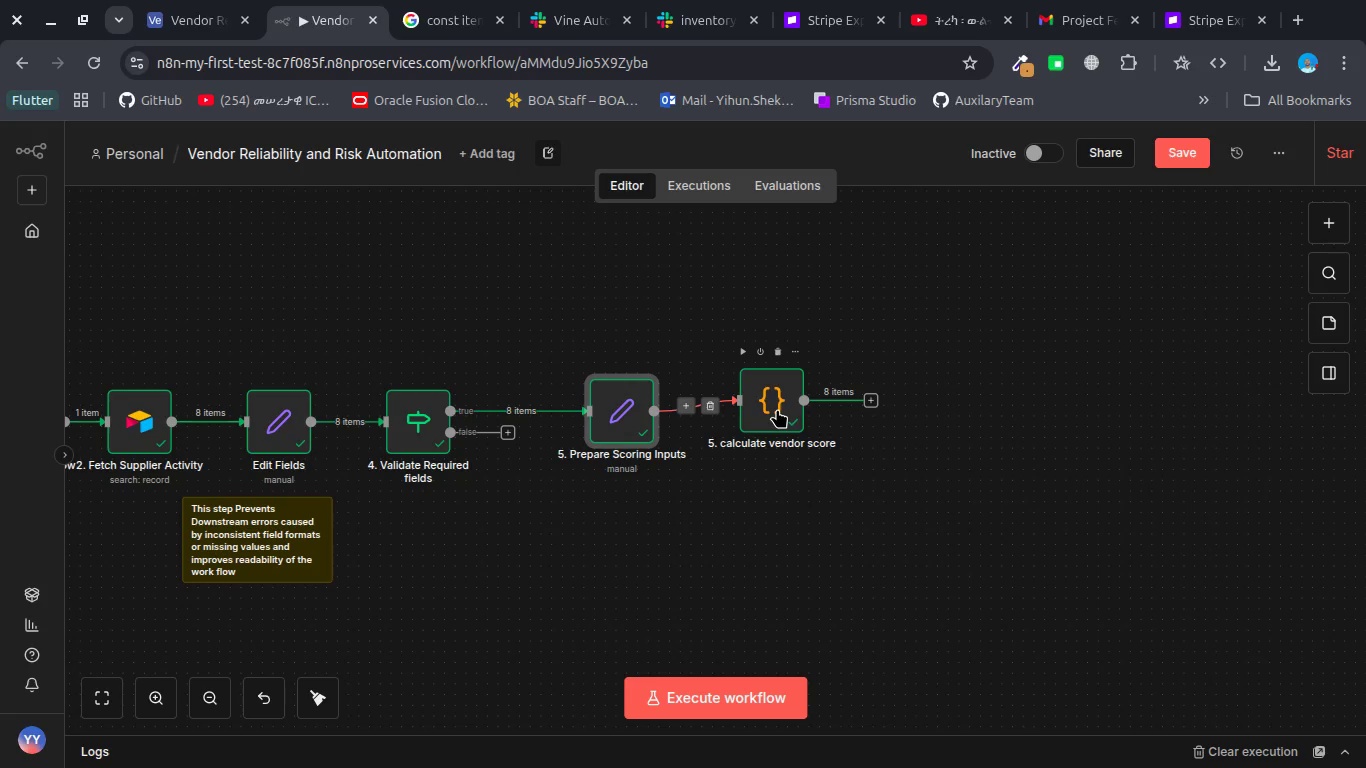 
left_click_drag(start_coordinate=[777, 409], to_coordinate=[784, 420])
 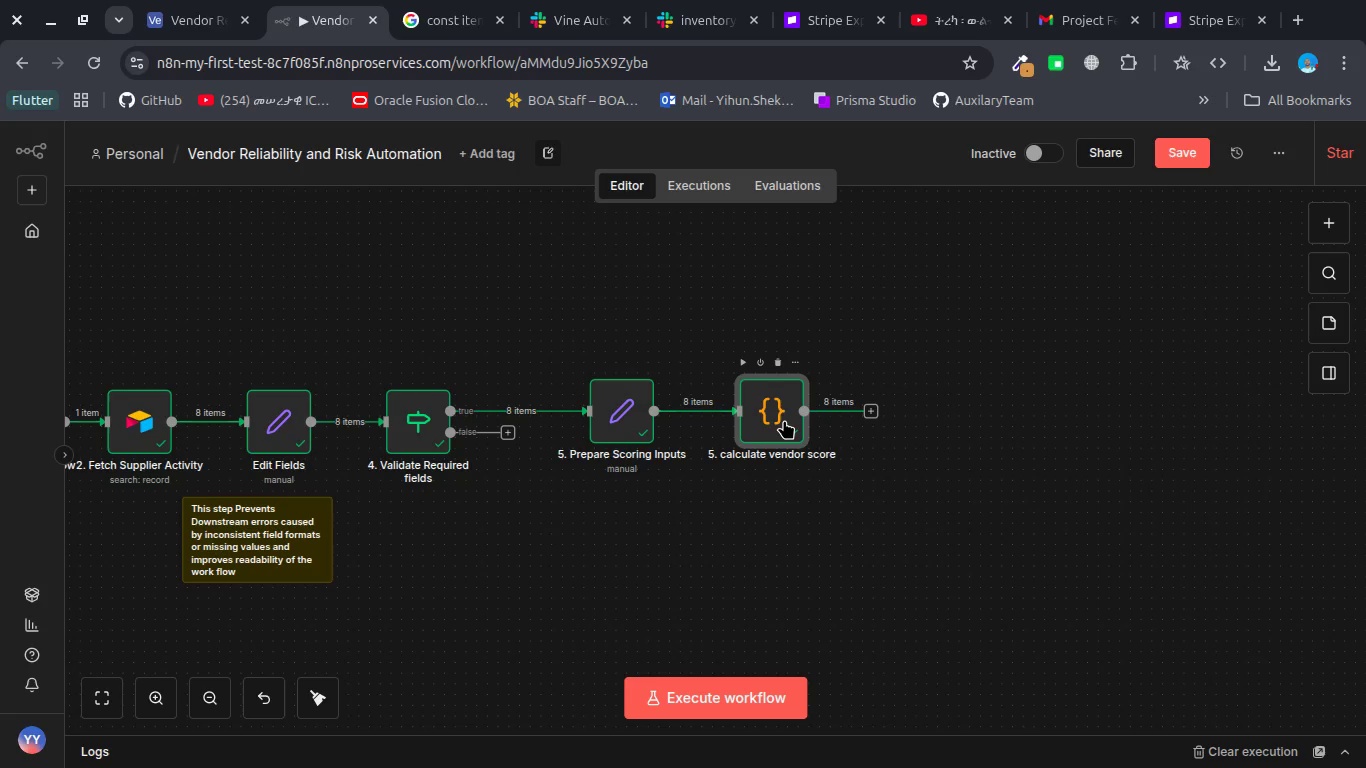 
key(Alt+AltLeft)
 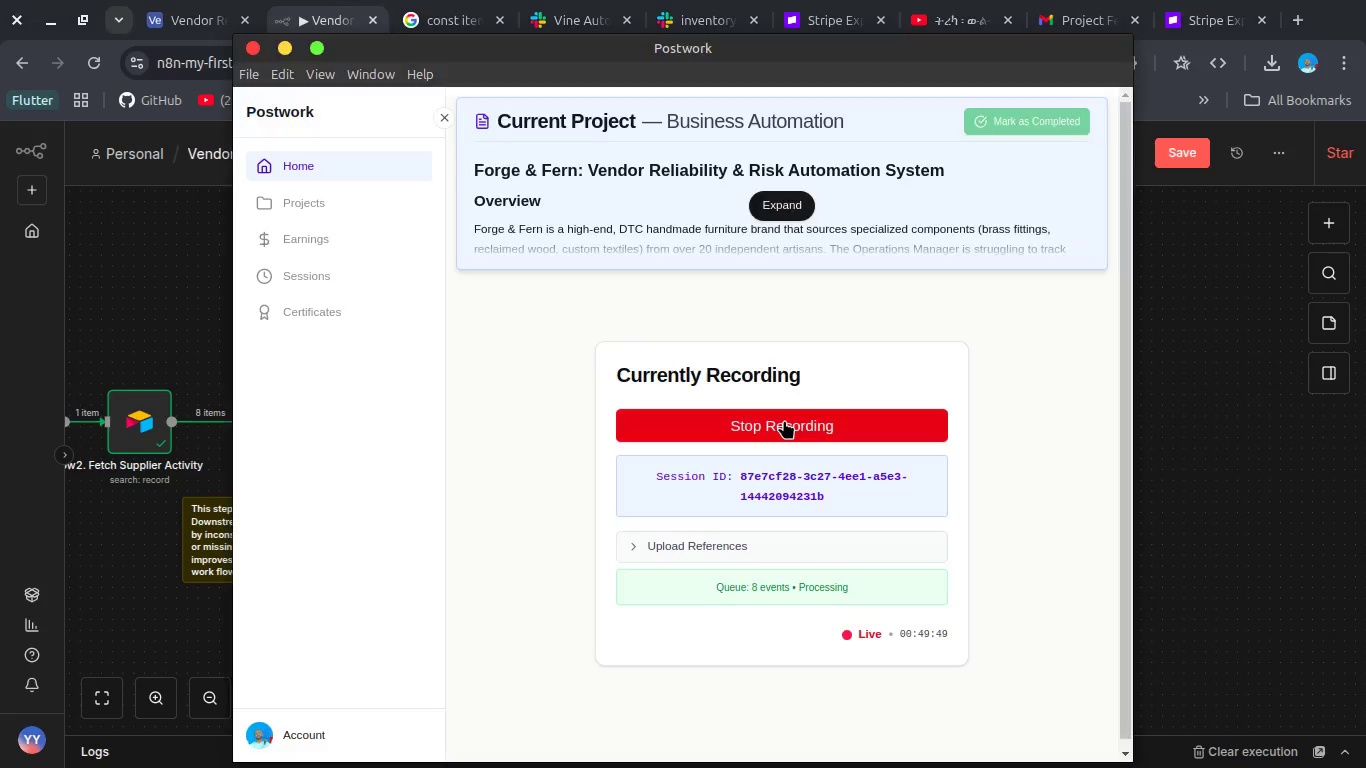 
key(Alt+Tab)